 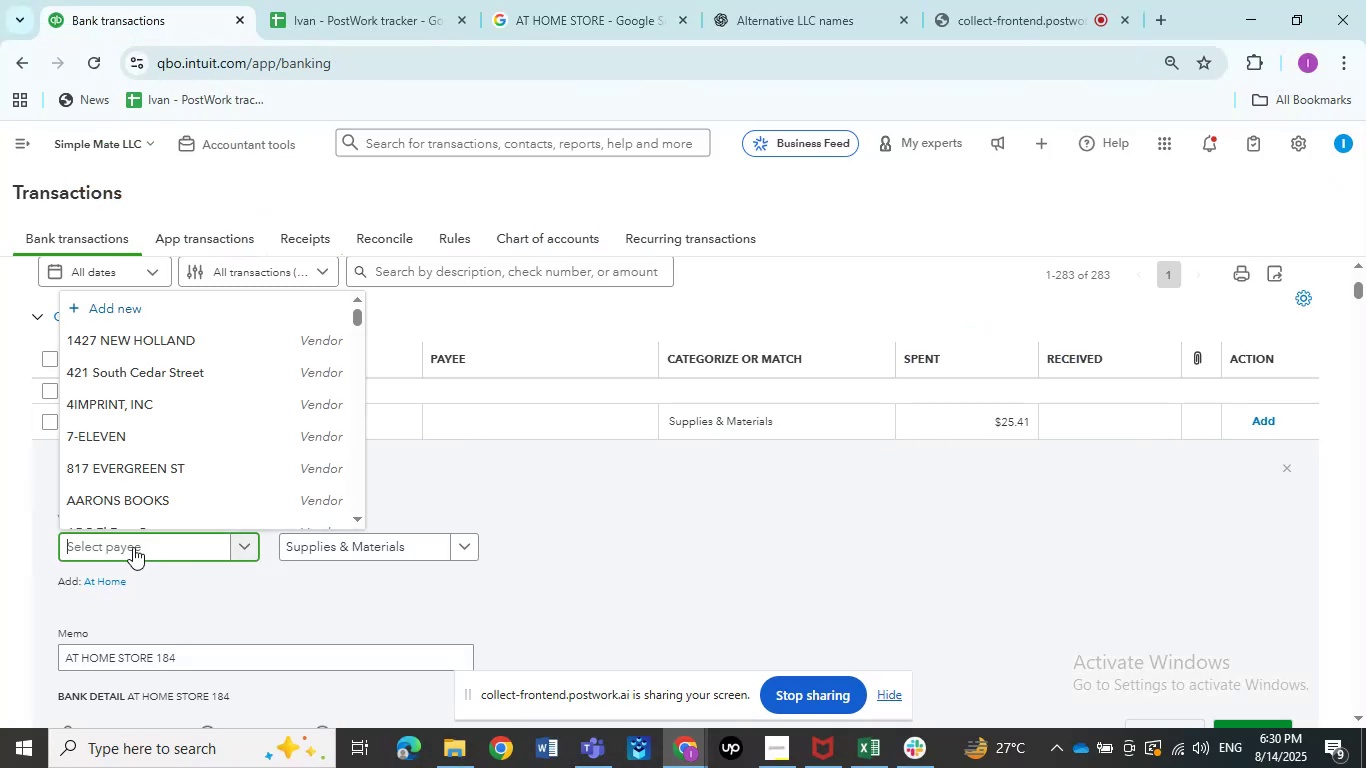 
key(Control+V)
 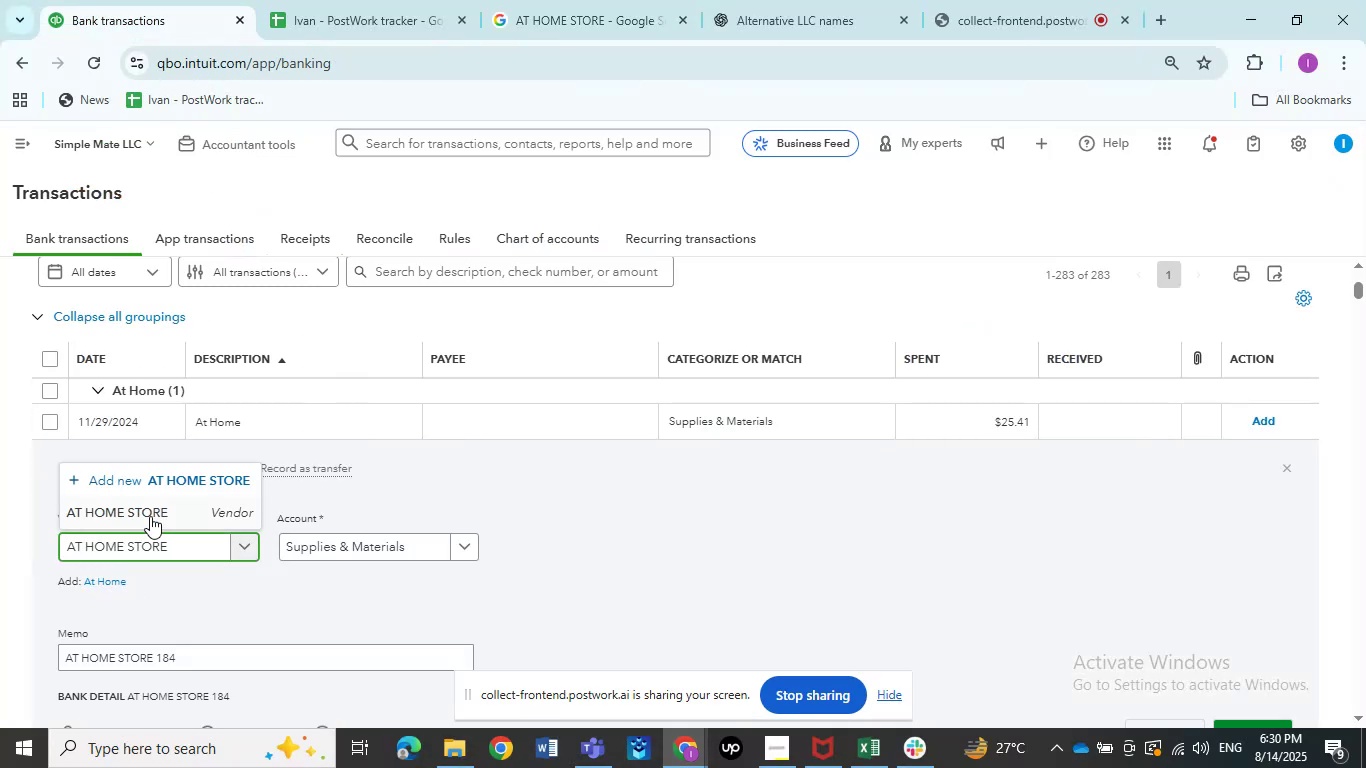 
left_click([150, 516])
 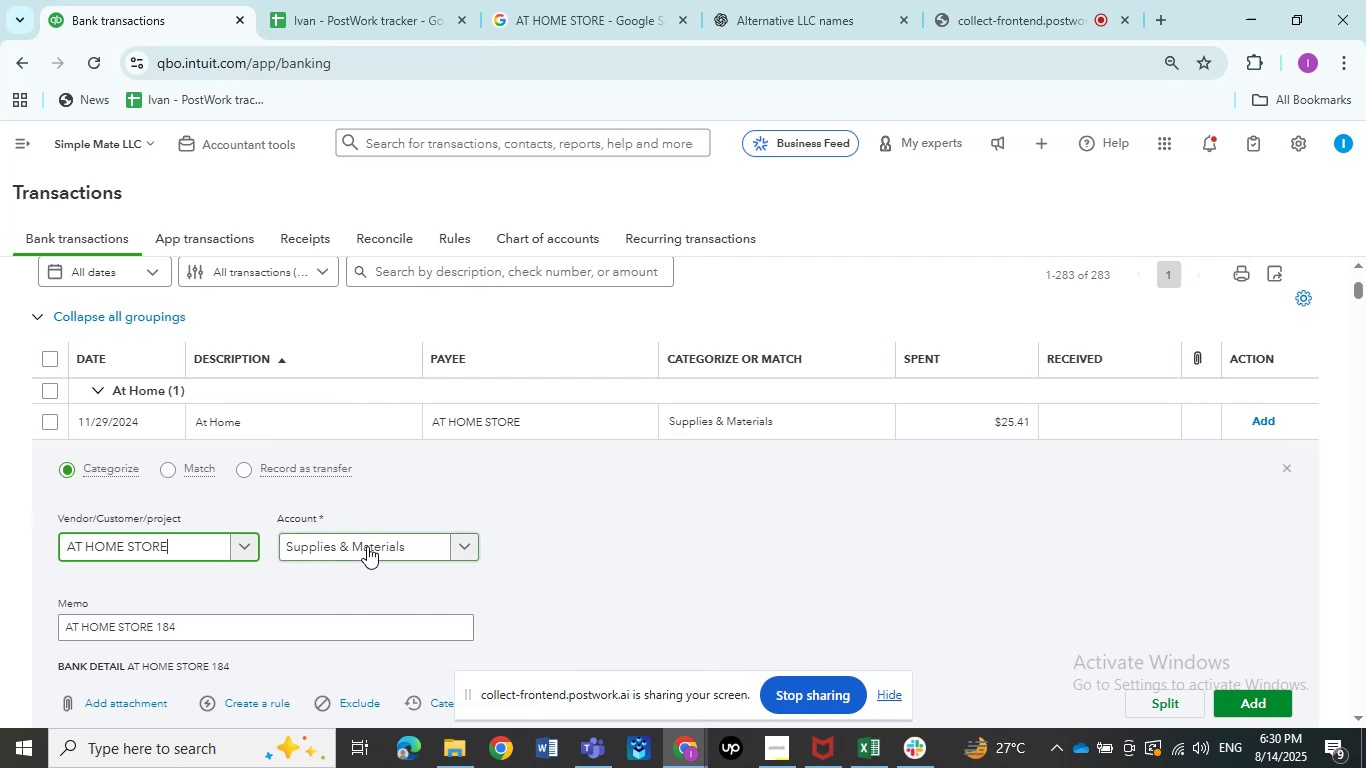 
left_click([371, 546])
 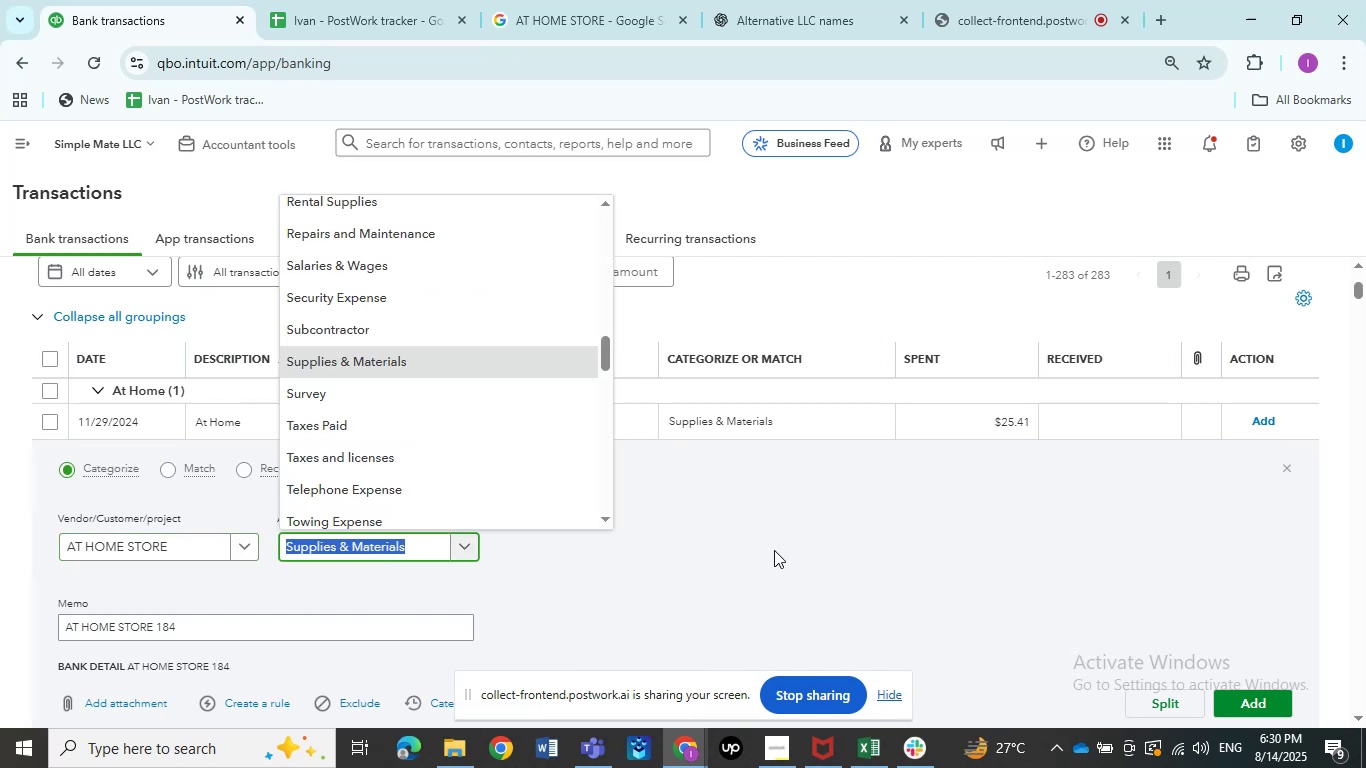 
left_click([847, 550])
 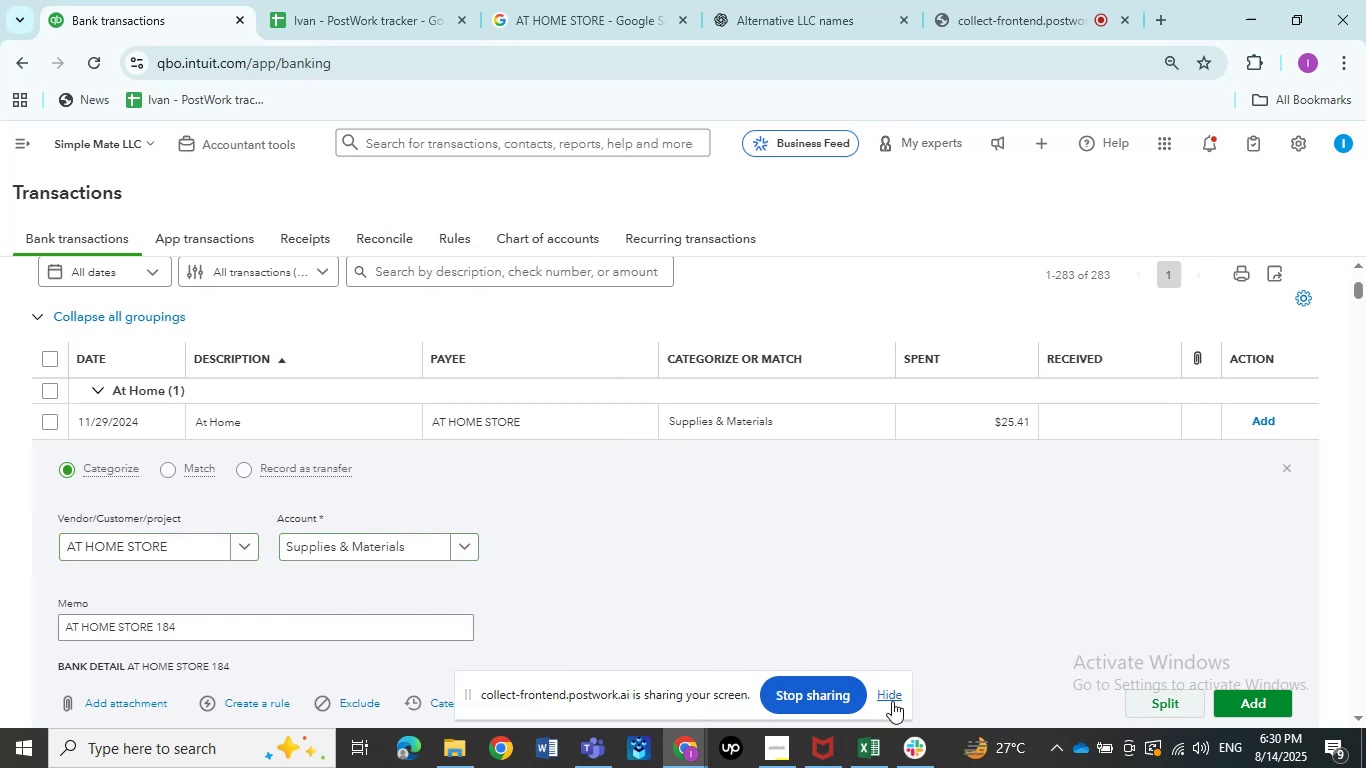 
left_click([884, 700])
 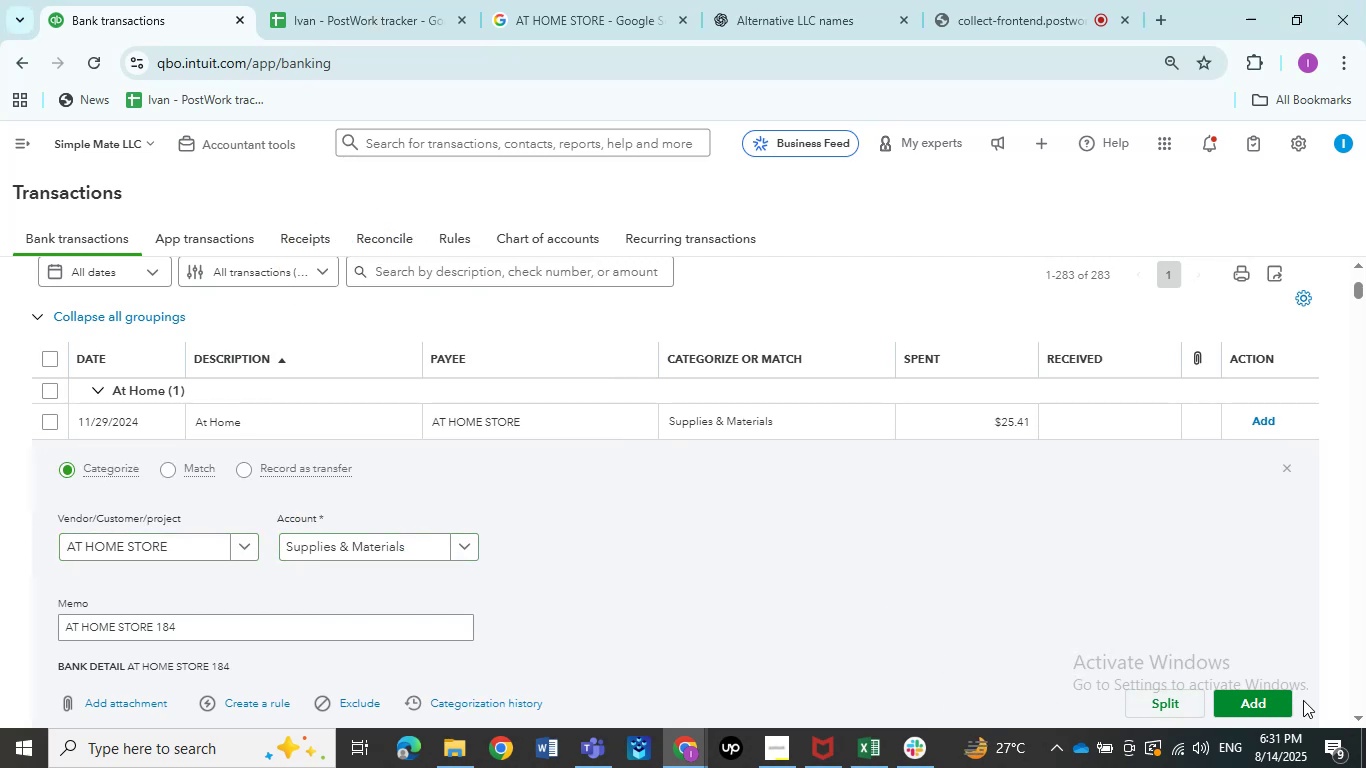 
left_click([1278, 702])
 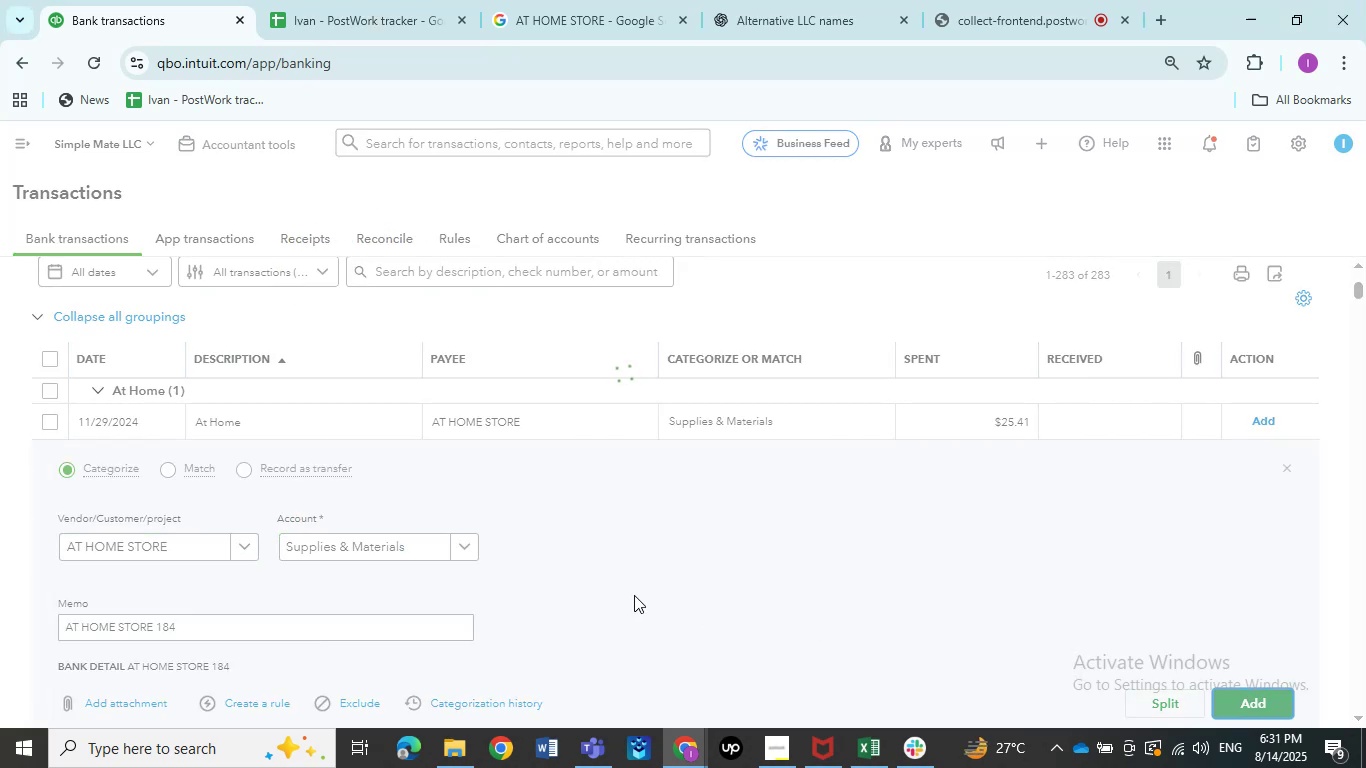 
wait(6.45)
 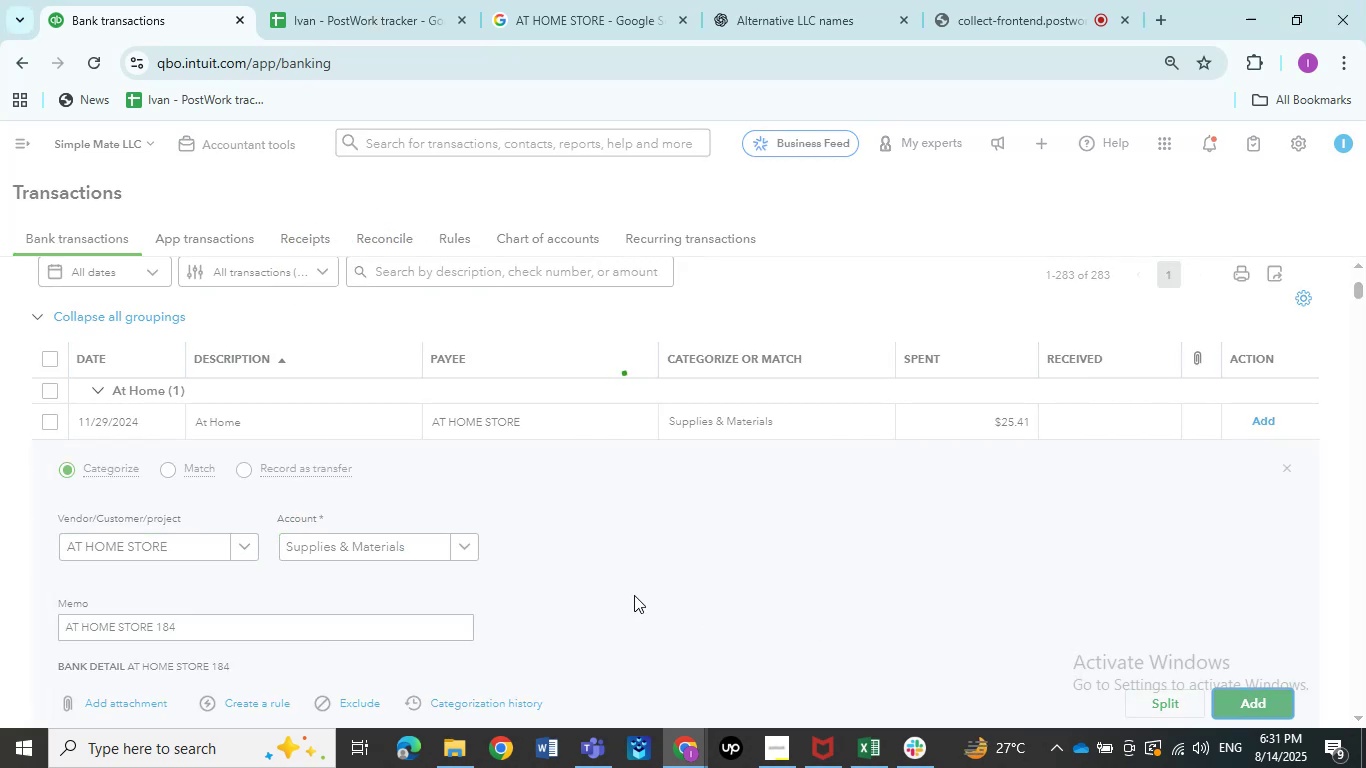 
left_click([342, 428])
 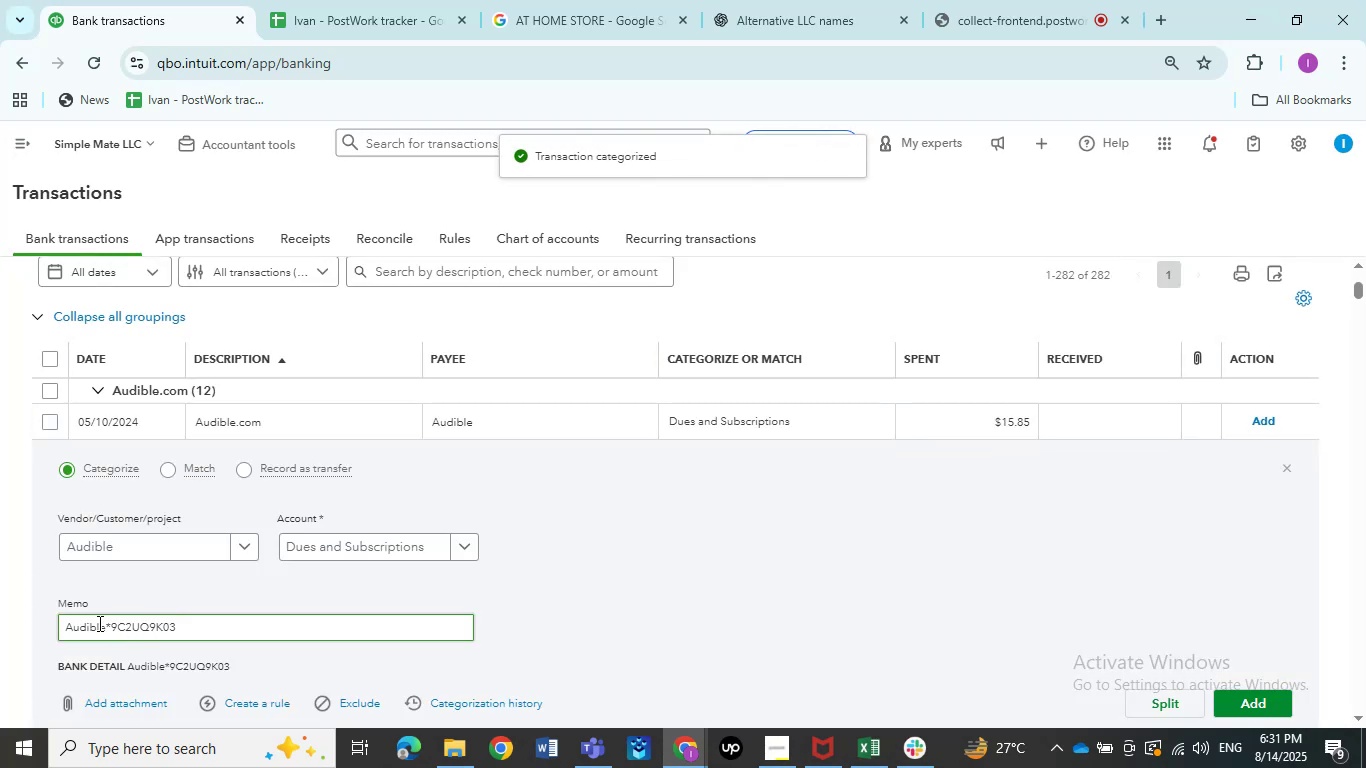 
left_click_drag(start_coordinate=[105, 623], to_coordinate=[0, 630])
 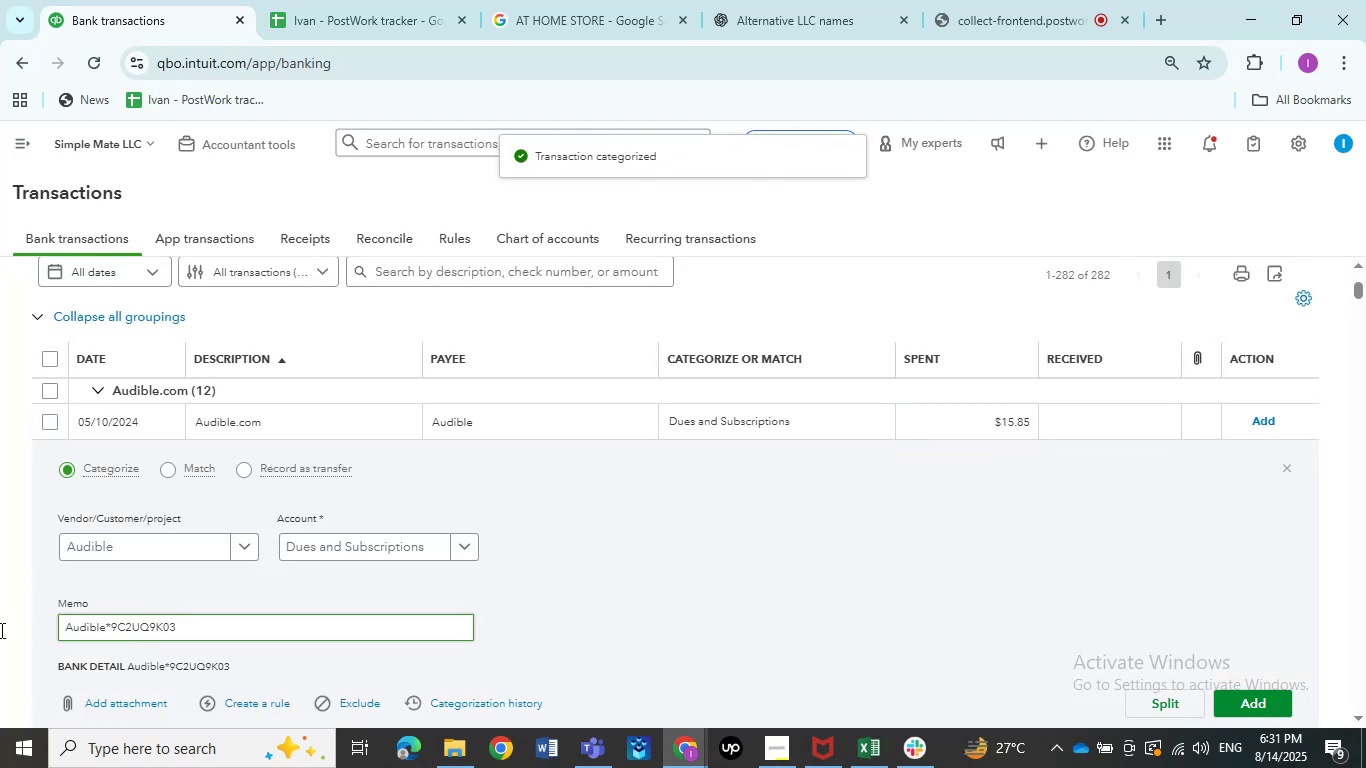 
hold_key(key=ControlLeft, duration=1.41)
 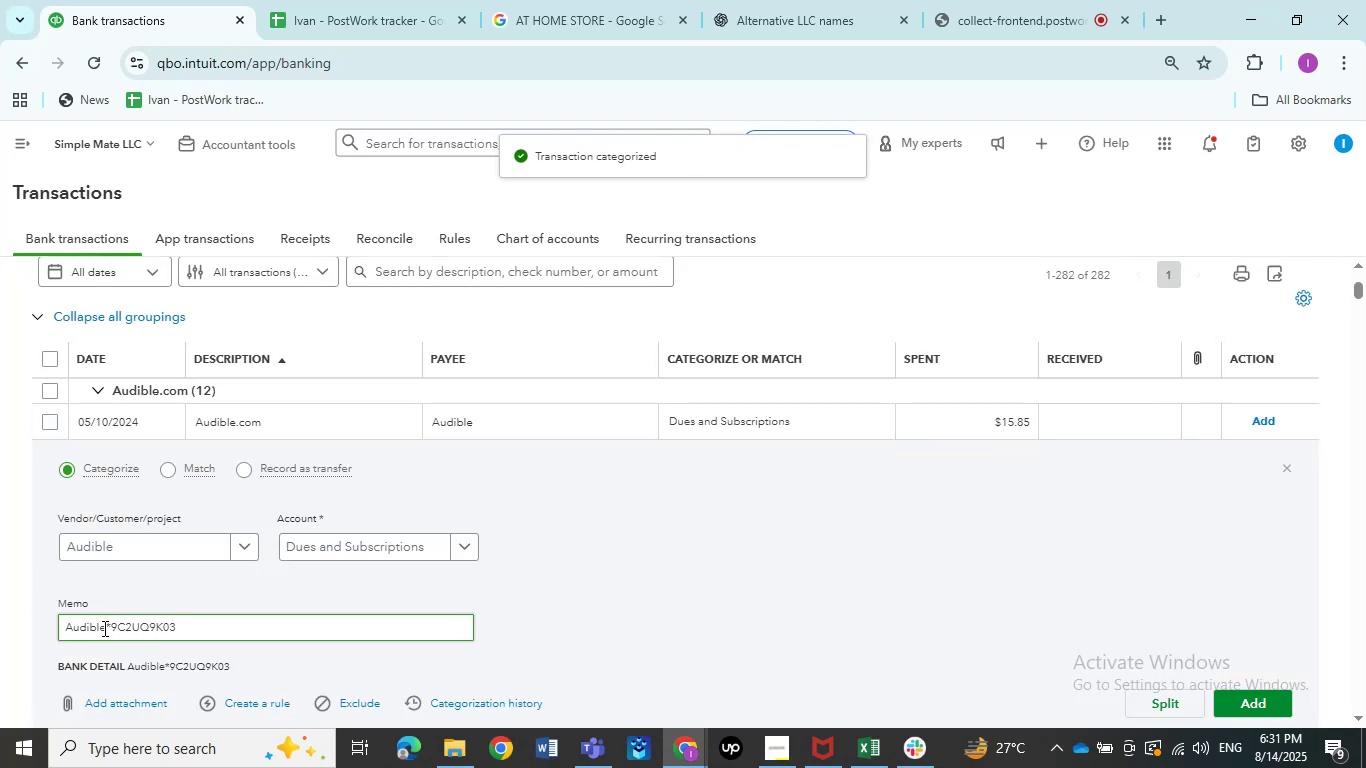 
left_click_drag(start_coordinate=[105, 624], to_coordinate=[0, 616])
 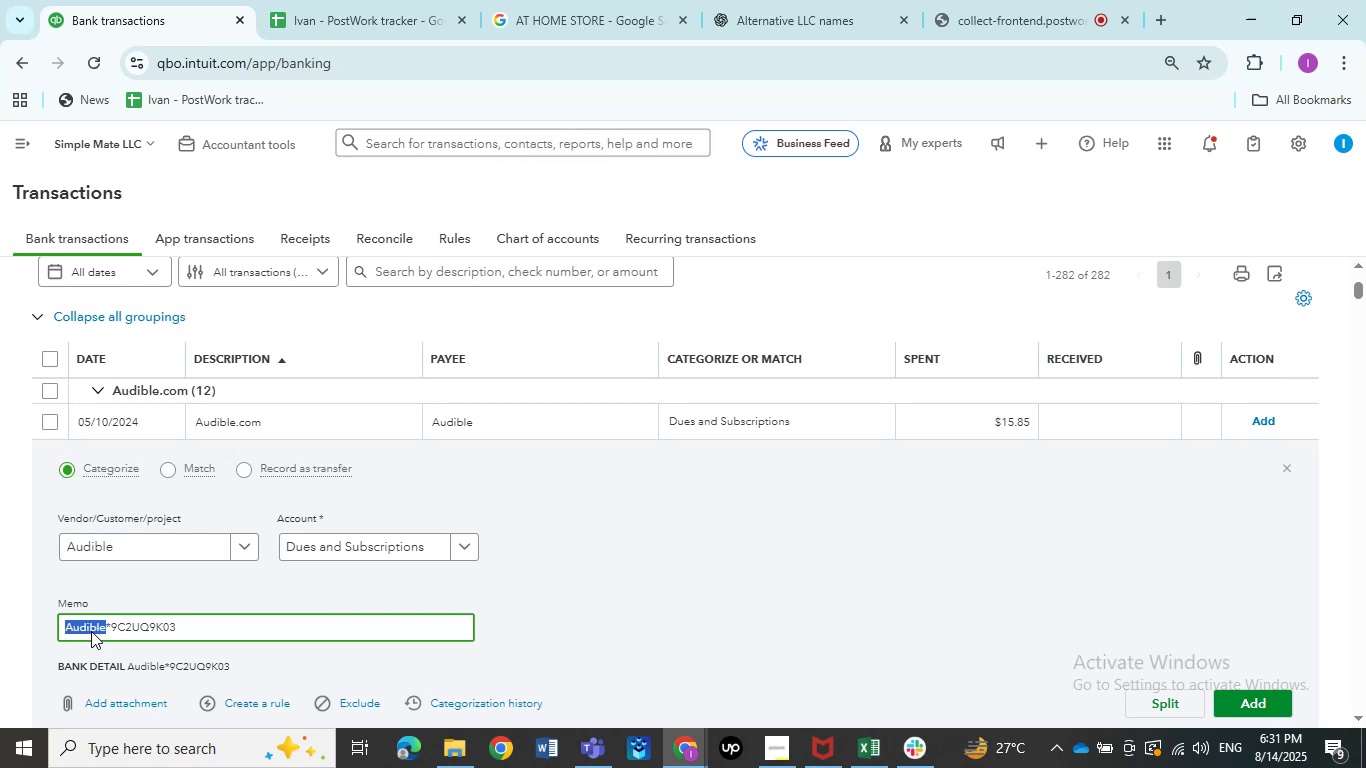 
wait(5.45)
 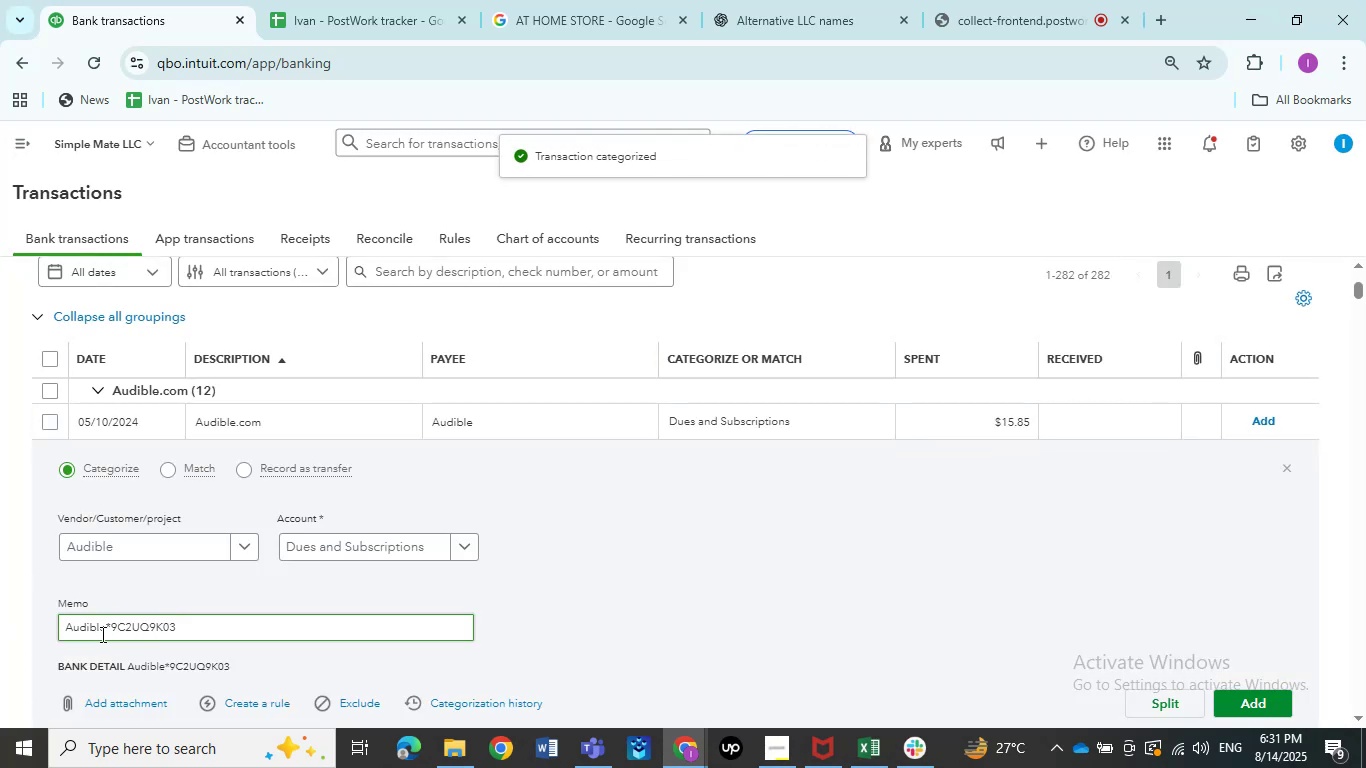 
key(Control+C)
 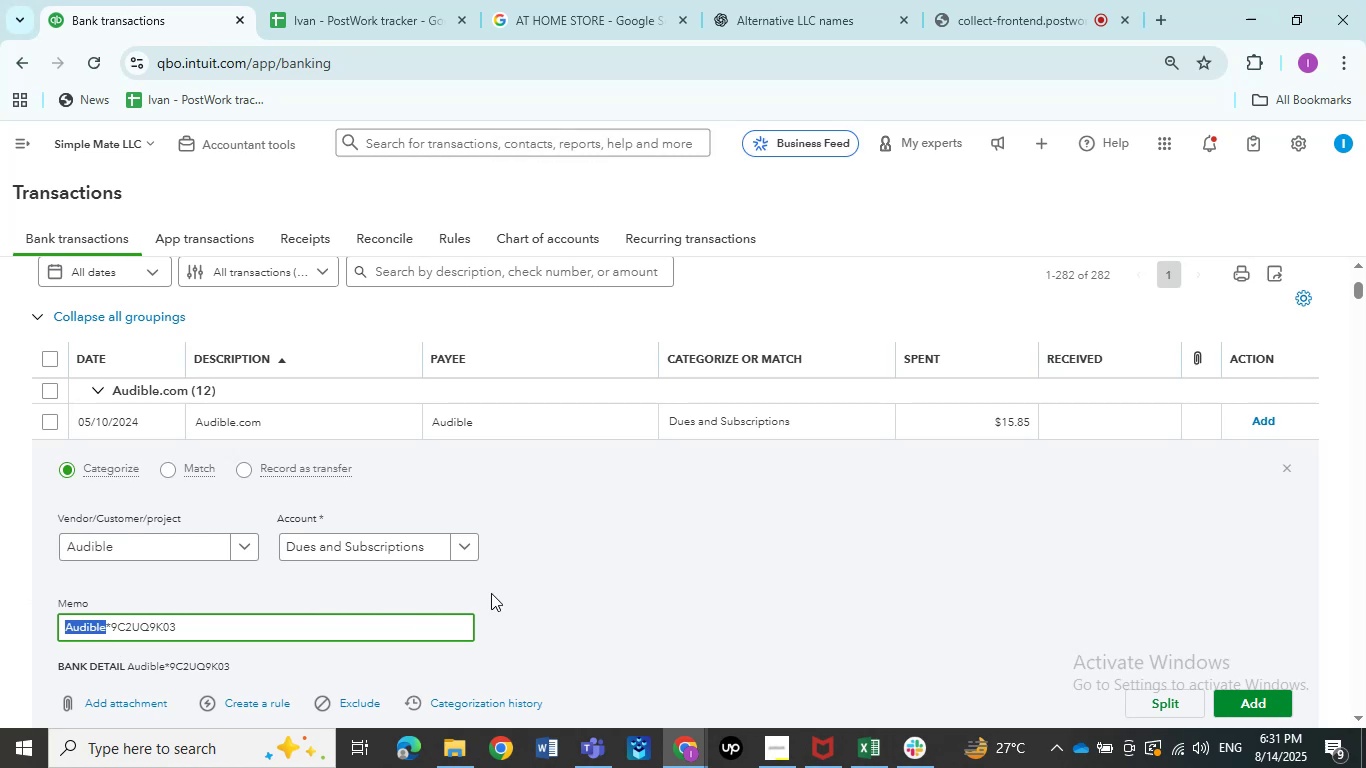 
left_click([592, 598])
 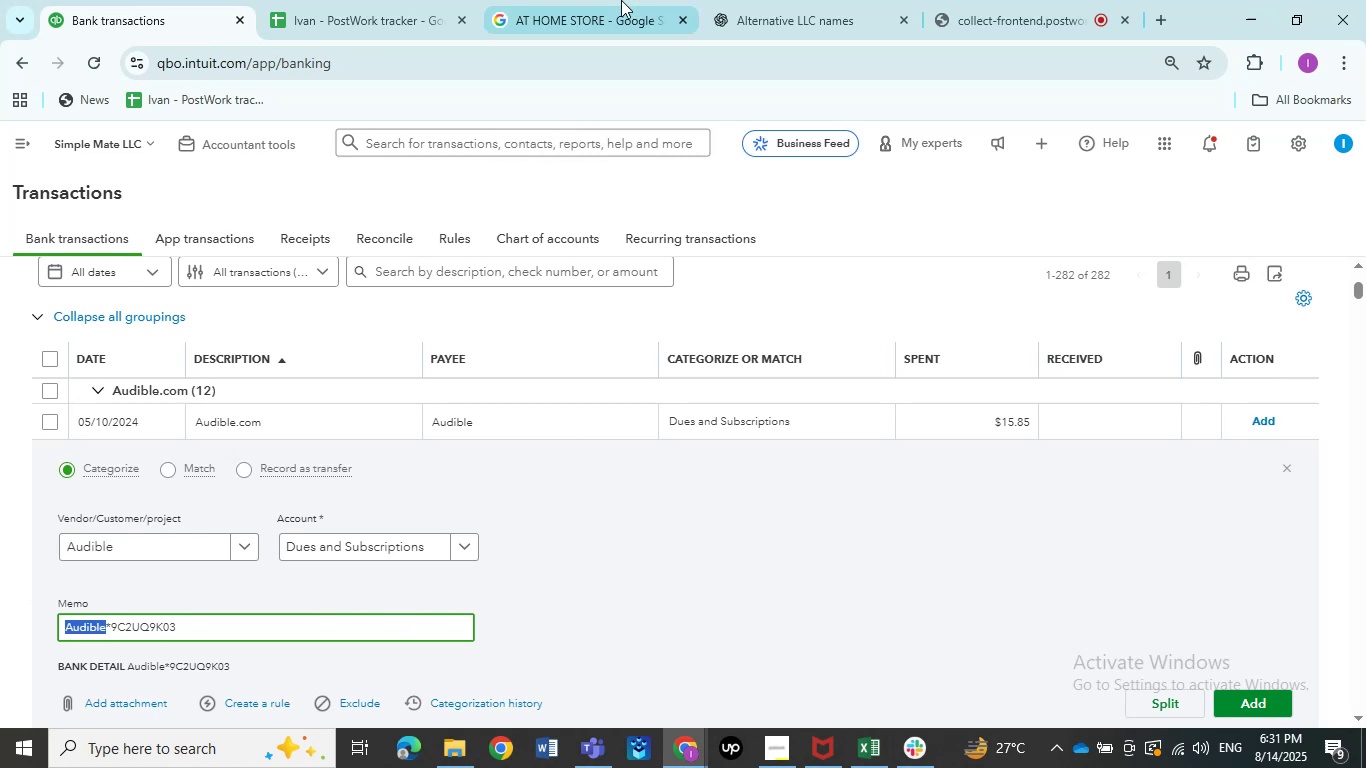 
left_click([619, 0])
 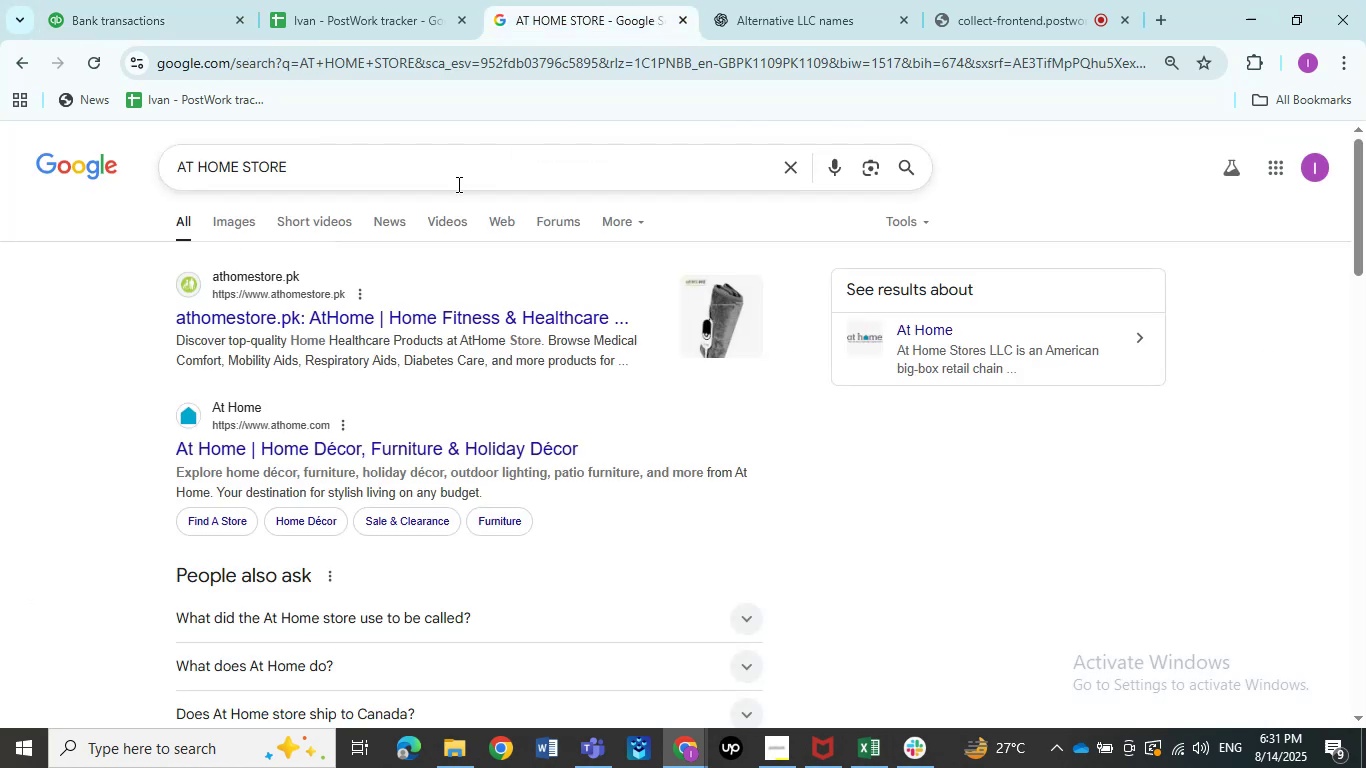 
left_click_drag(start_coordinate=[427, 188], to_coordinate=[0, 112])
 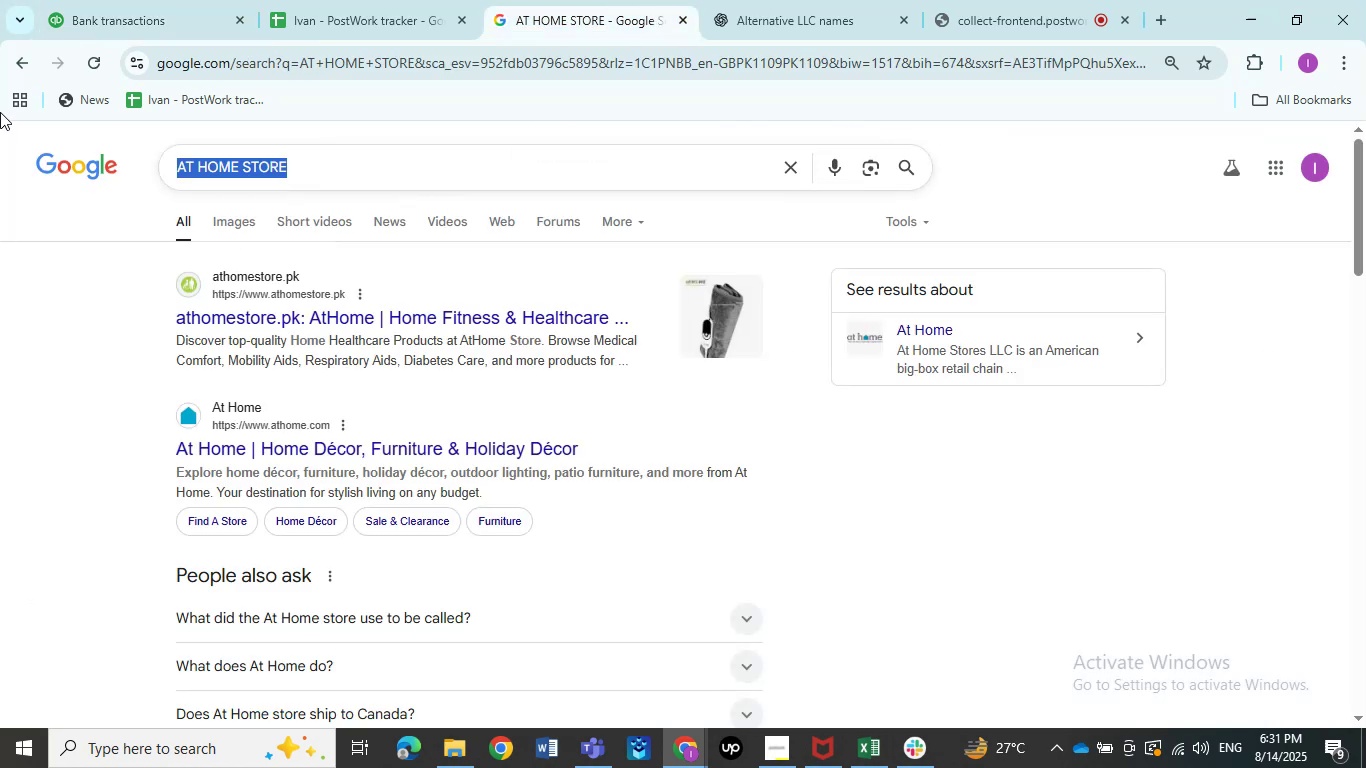 
key(Control+V)
 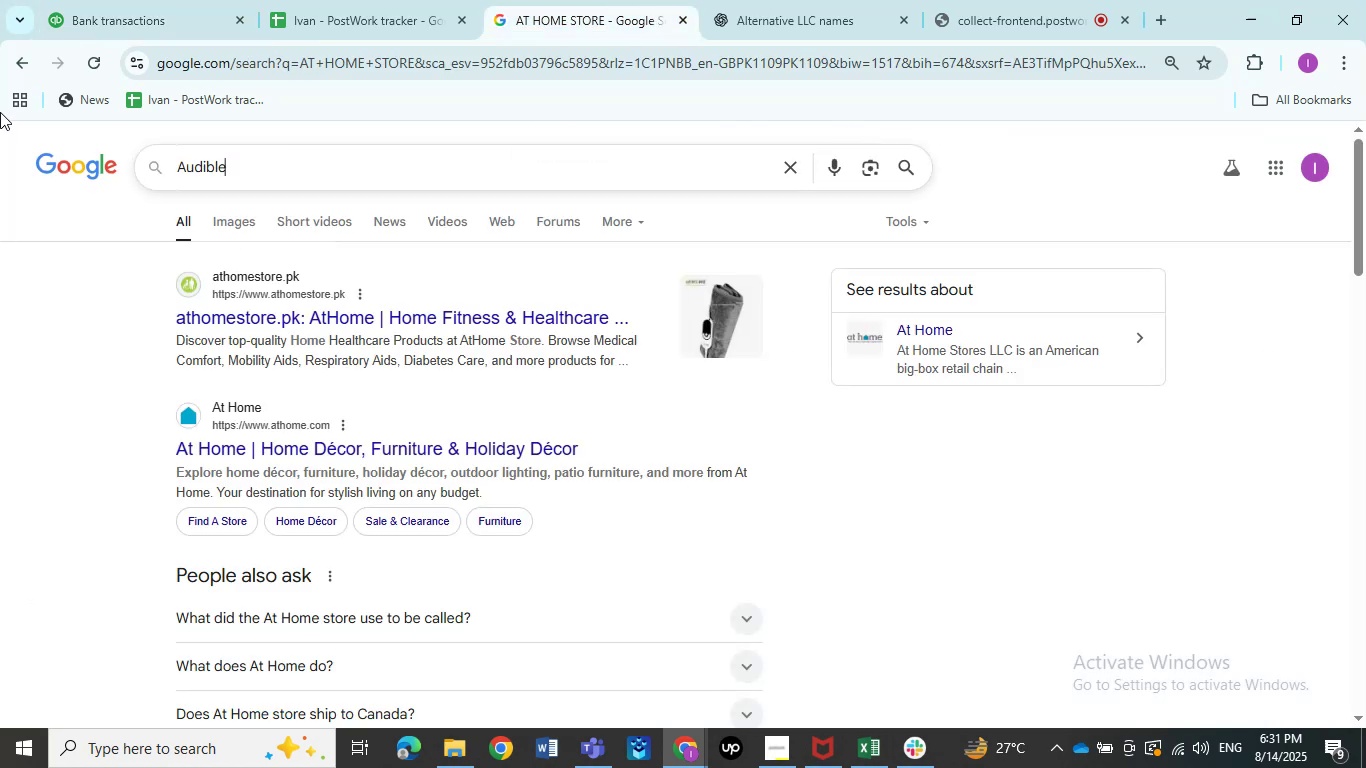 
key(NumpadEnter)
 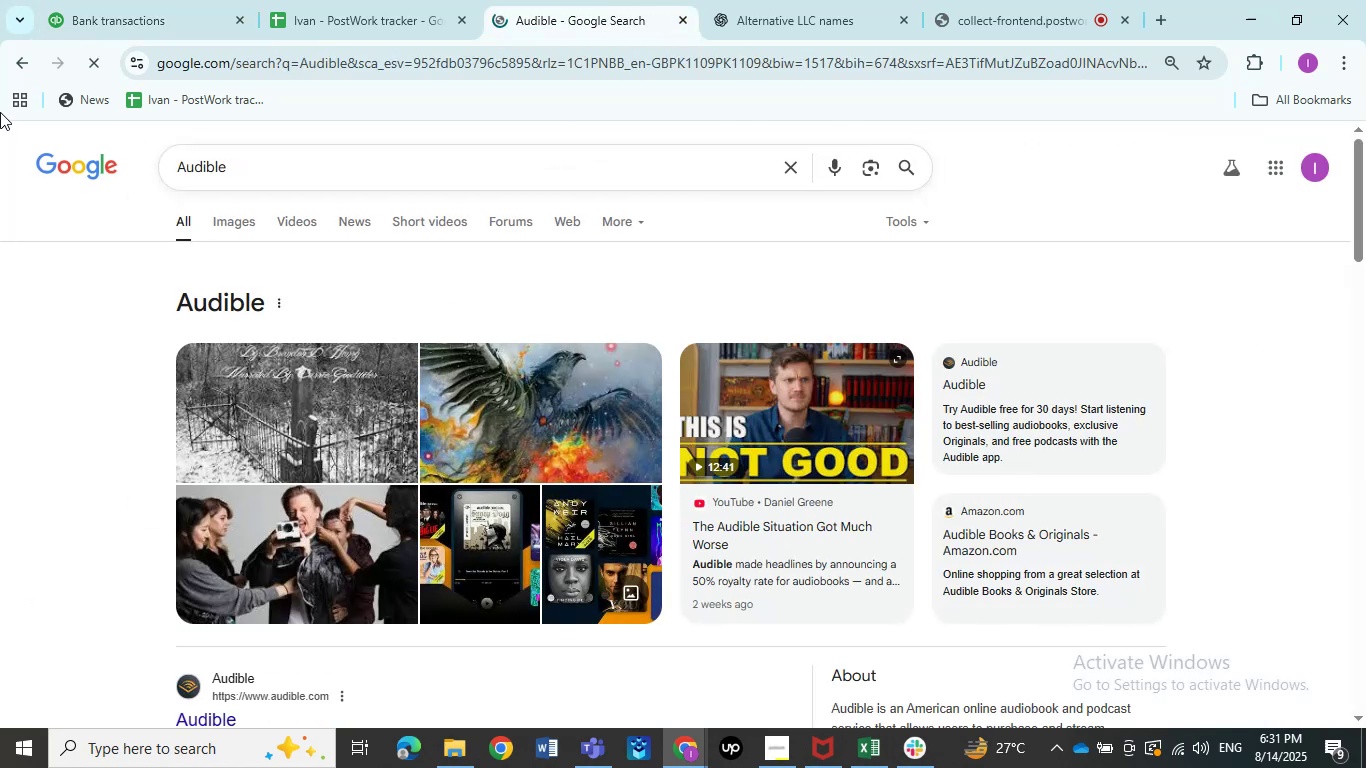 
scroll: coordinate [248, 451], scroll_direction: down, amount: 2.0
 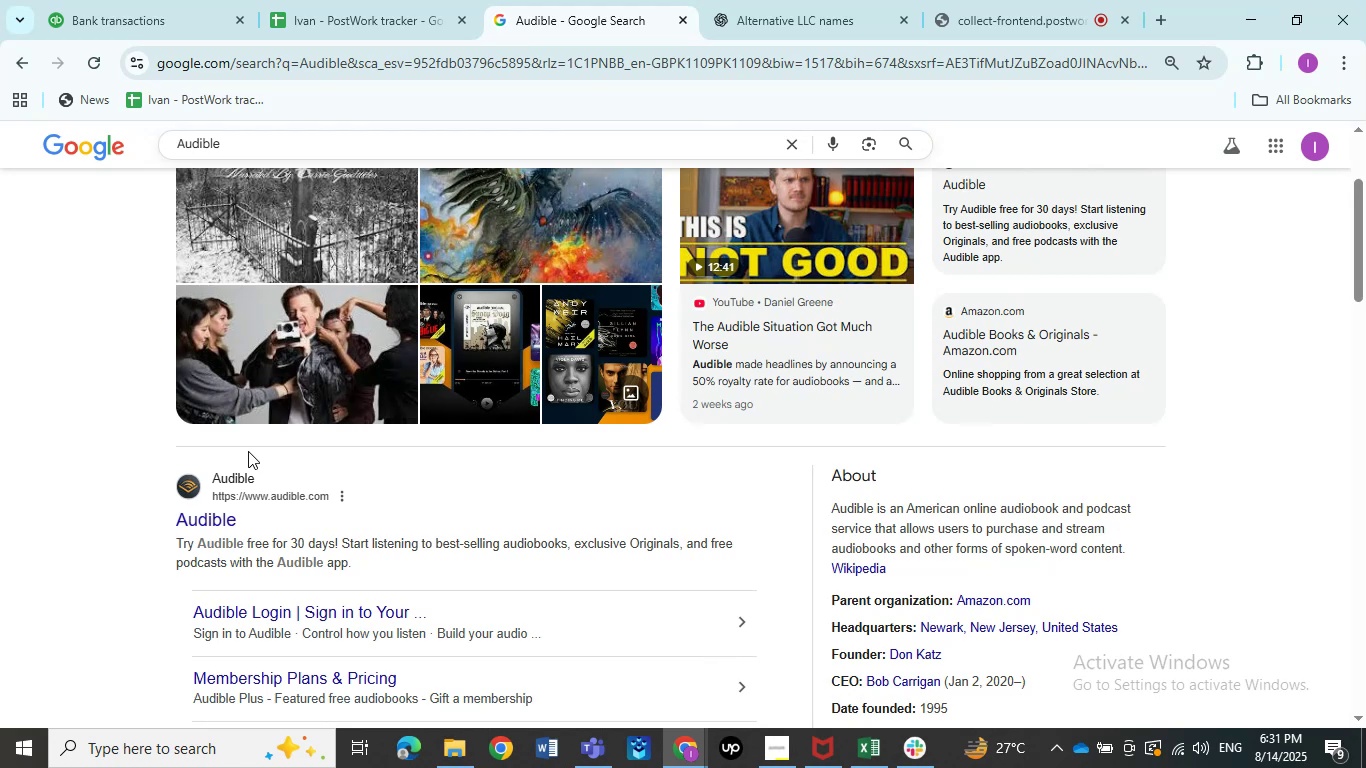 
wait(20.52)
 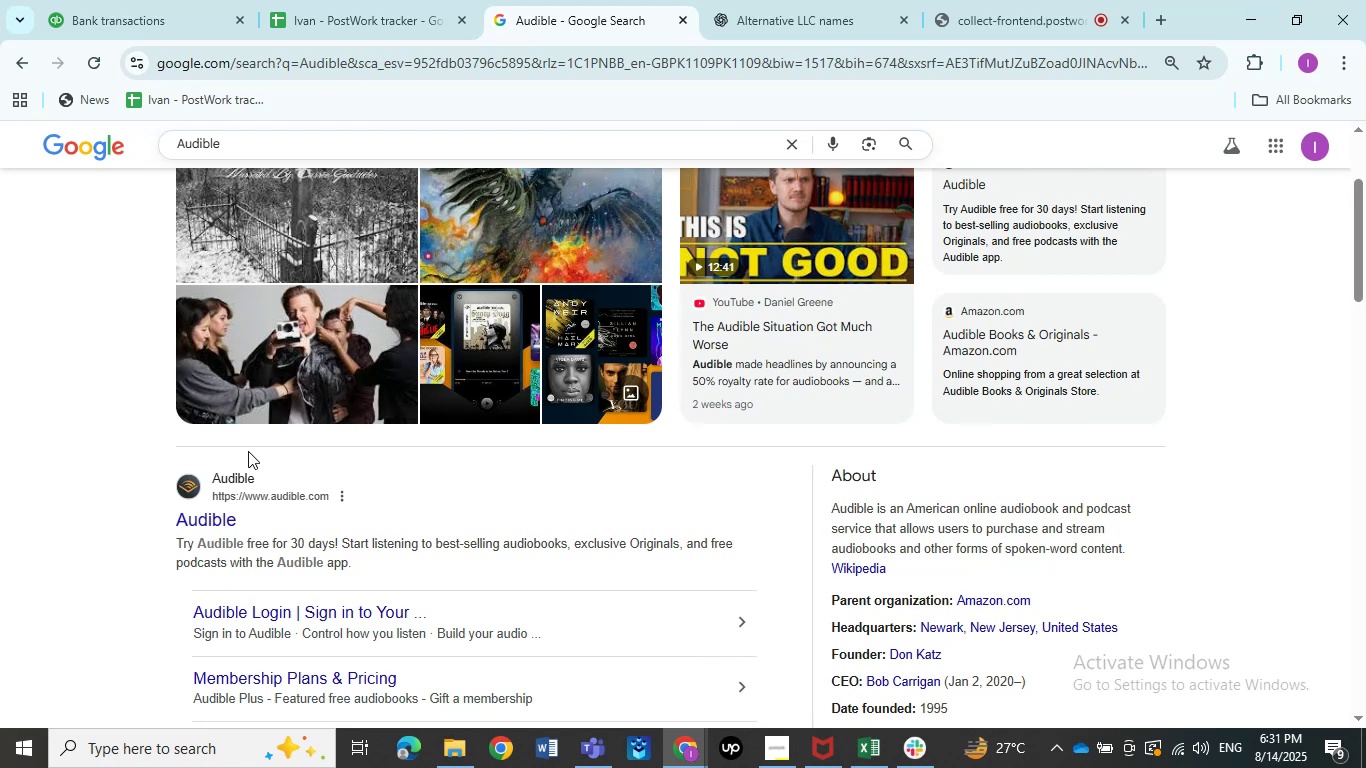 
left_click([113, 28])
 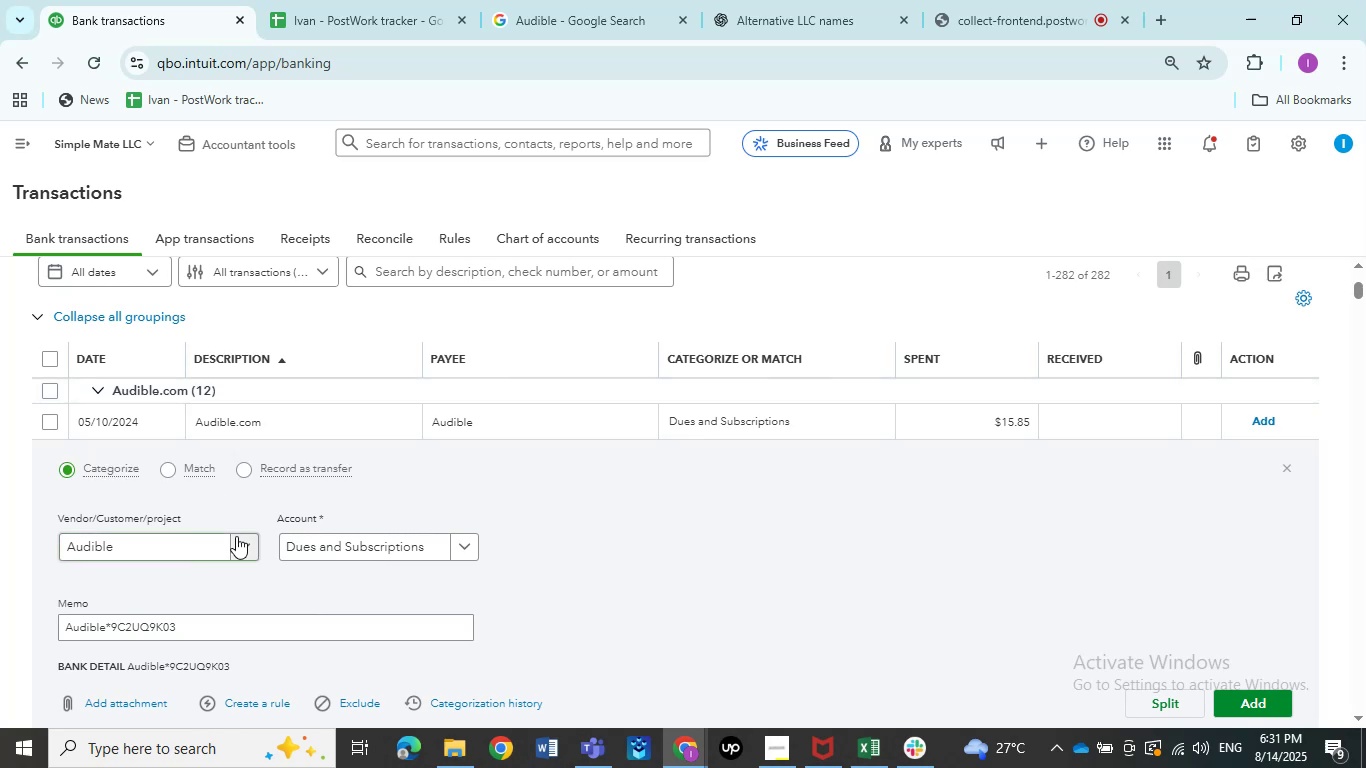 
mouse_move([237, 596])
 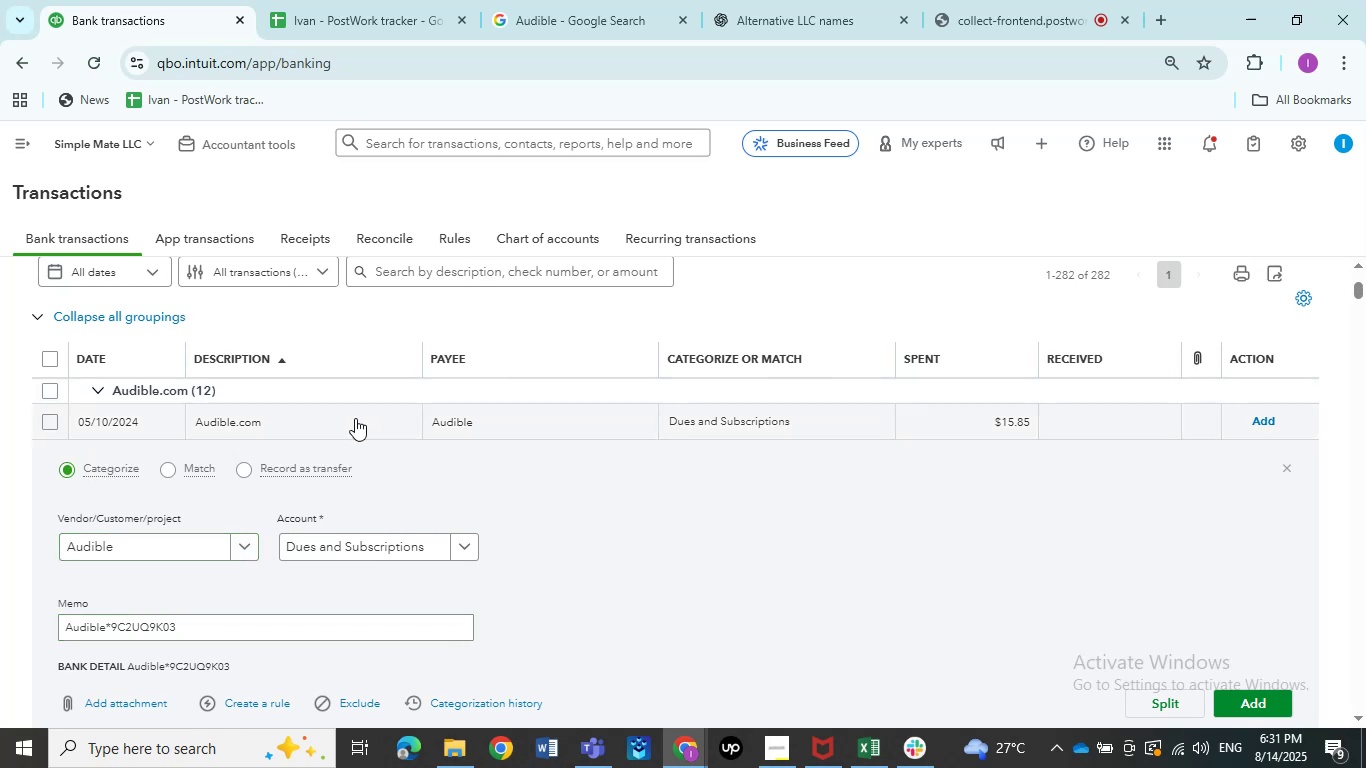 
left_click([340, 418])
 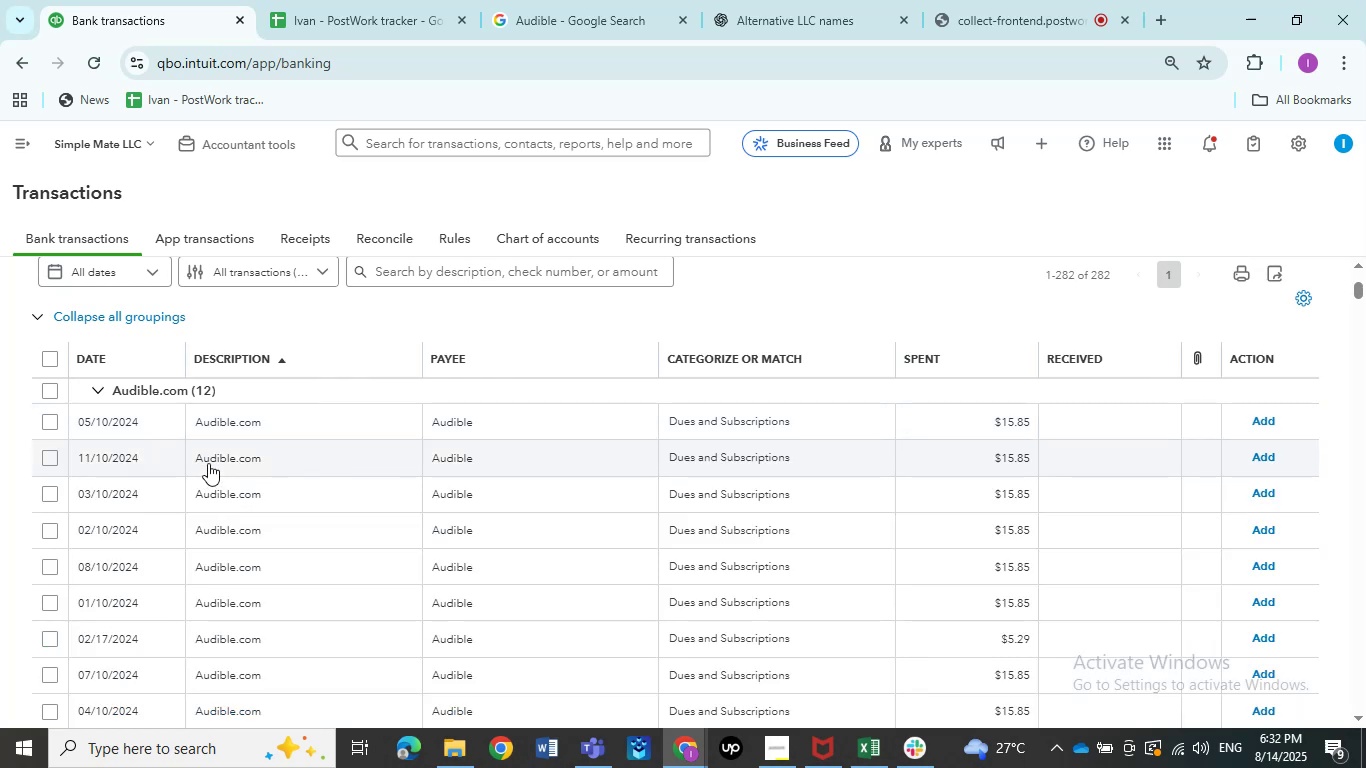 
wait(7.59)
 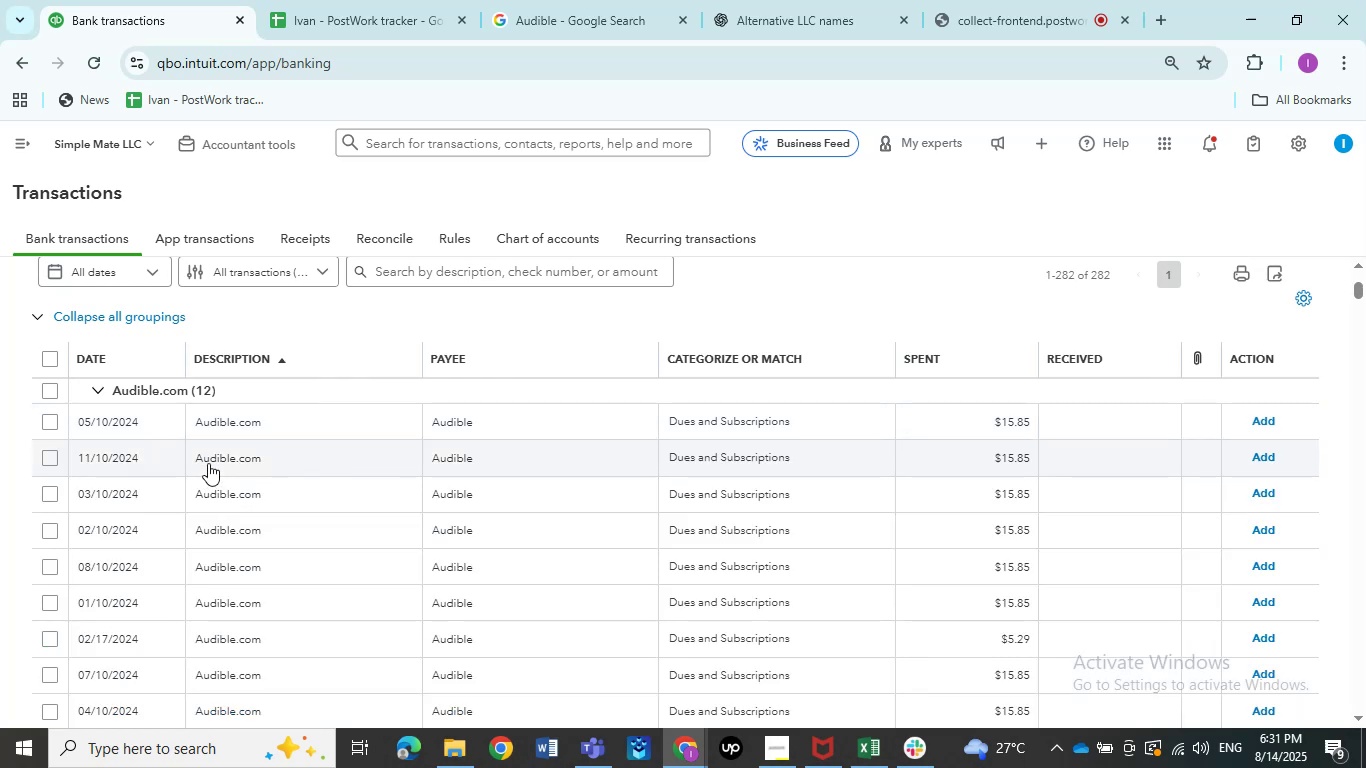 
scroll: coordinate [208, 463], scroll_direction: none, amount: 0.0
 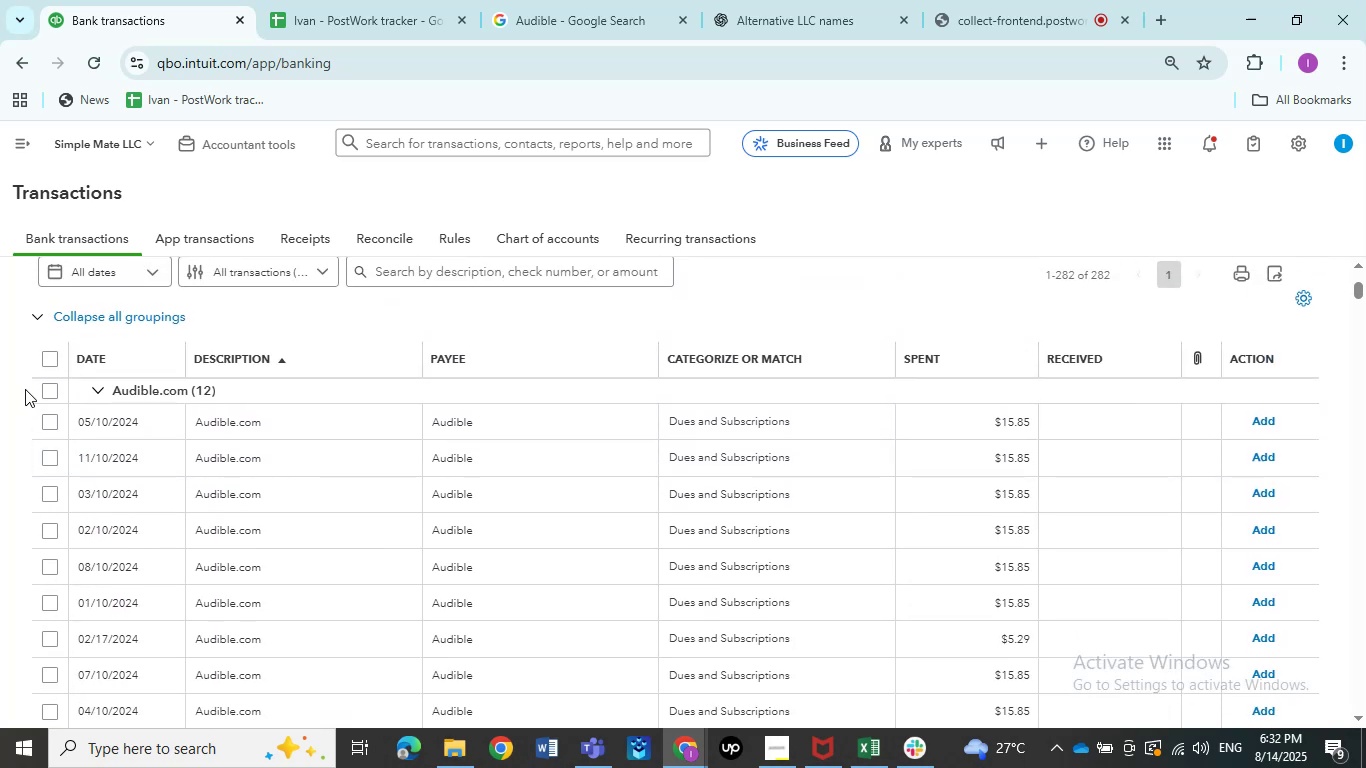 
left_click([53, 392])
 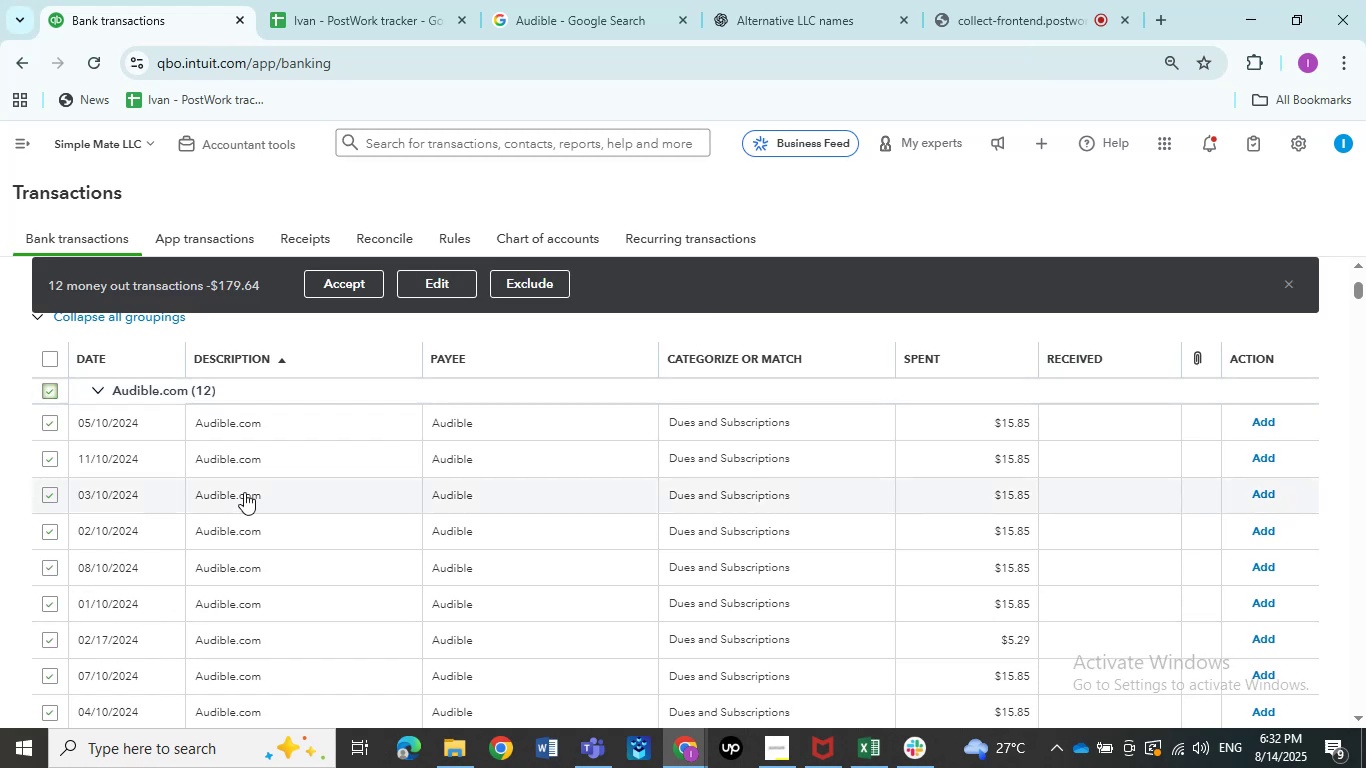 
scroll: coordinate [244, 492], scroll_direction: down, amount: 3.0
 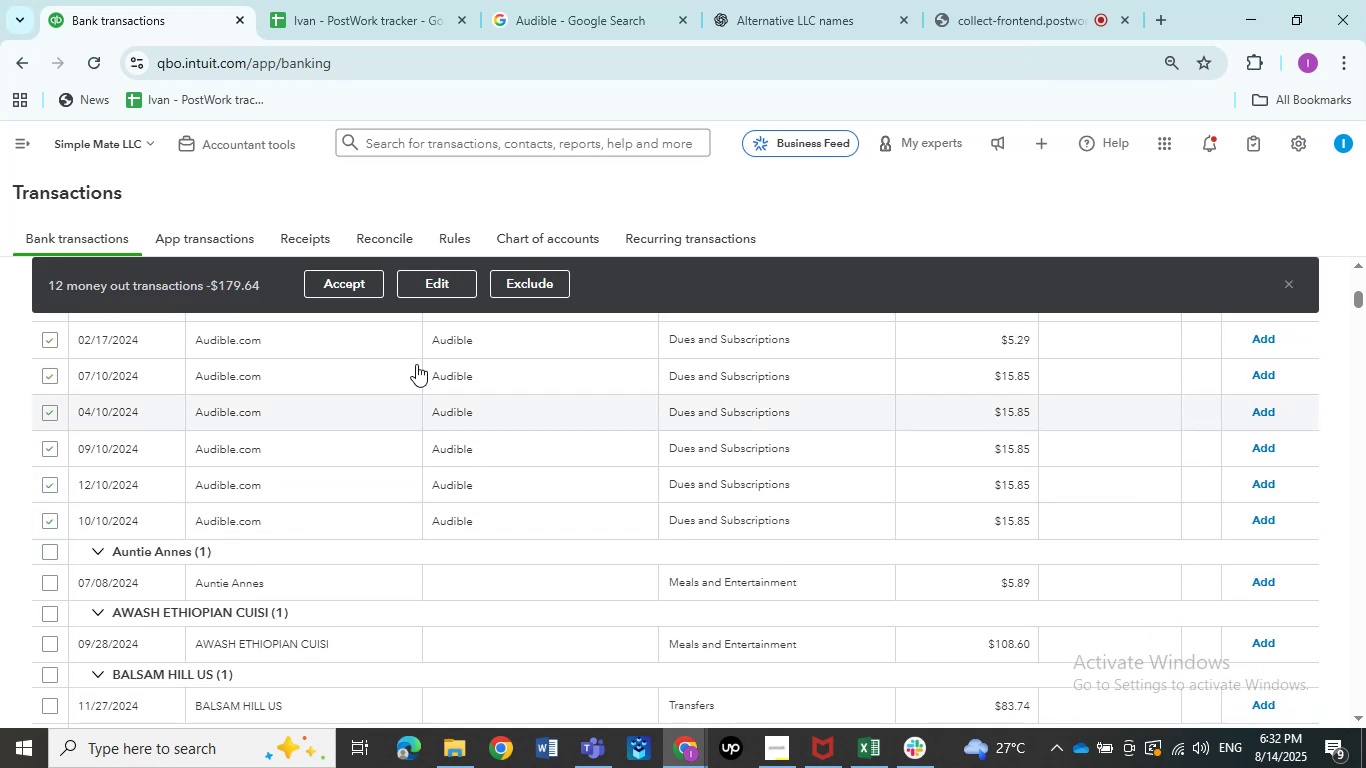 
left_click([446, 278])
 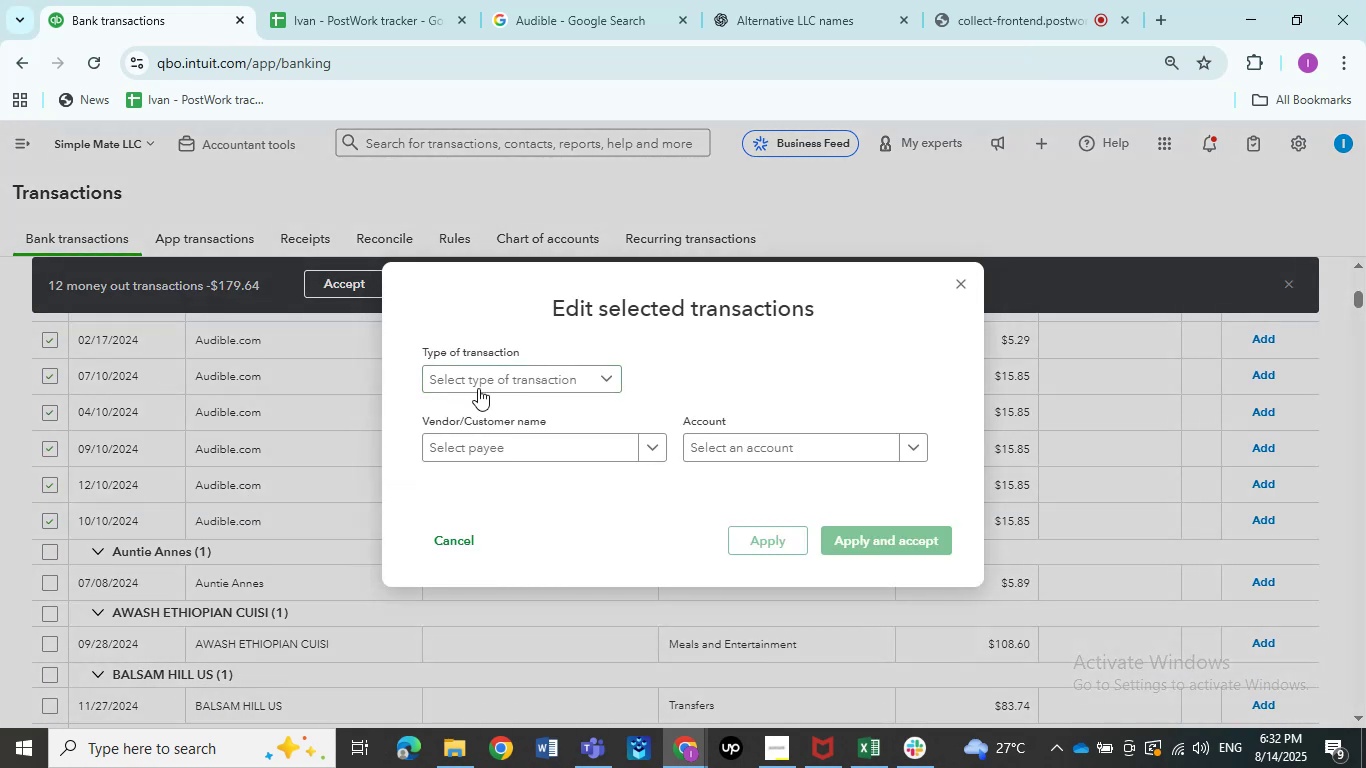 
double_click([478, 405])
 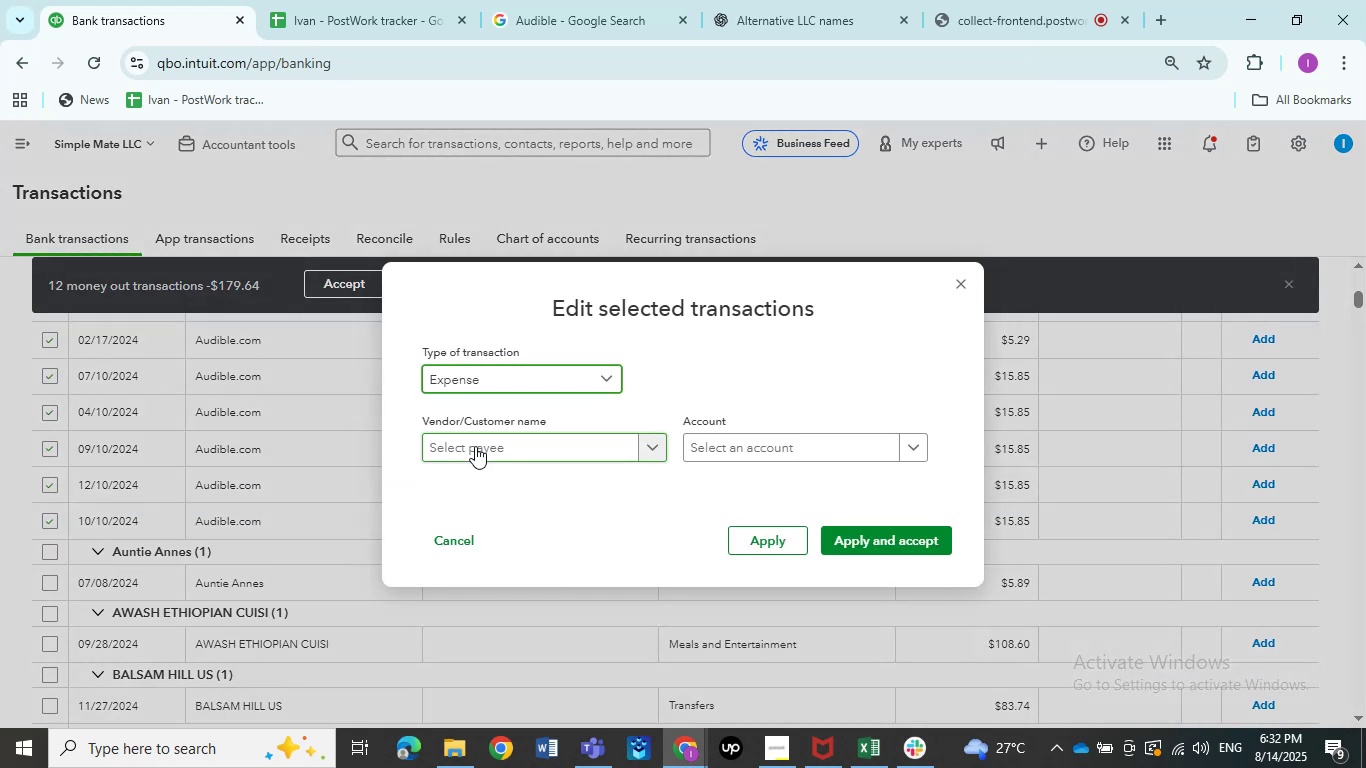 
left_click([475, 446])
 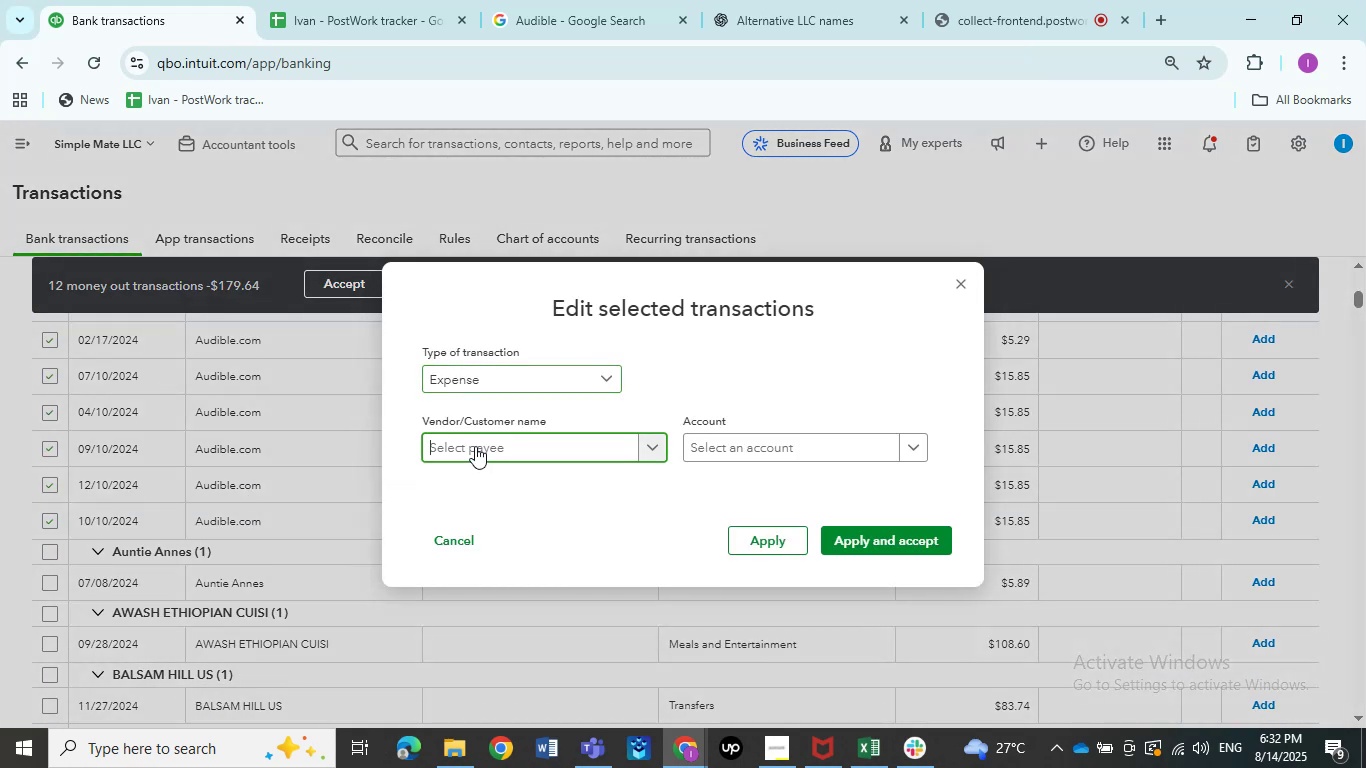 
key(Control+V)
 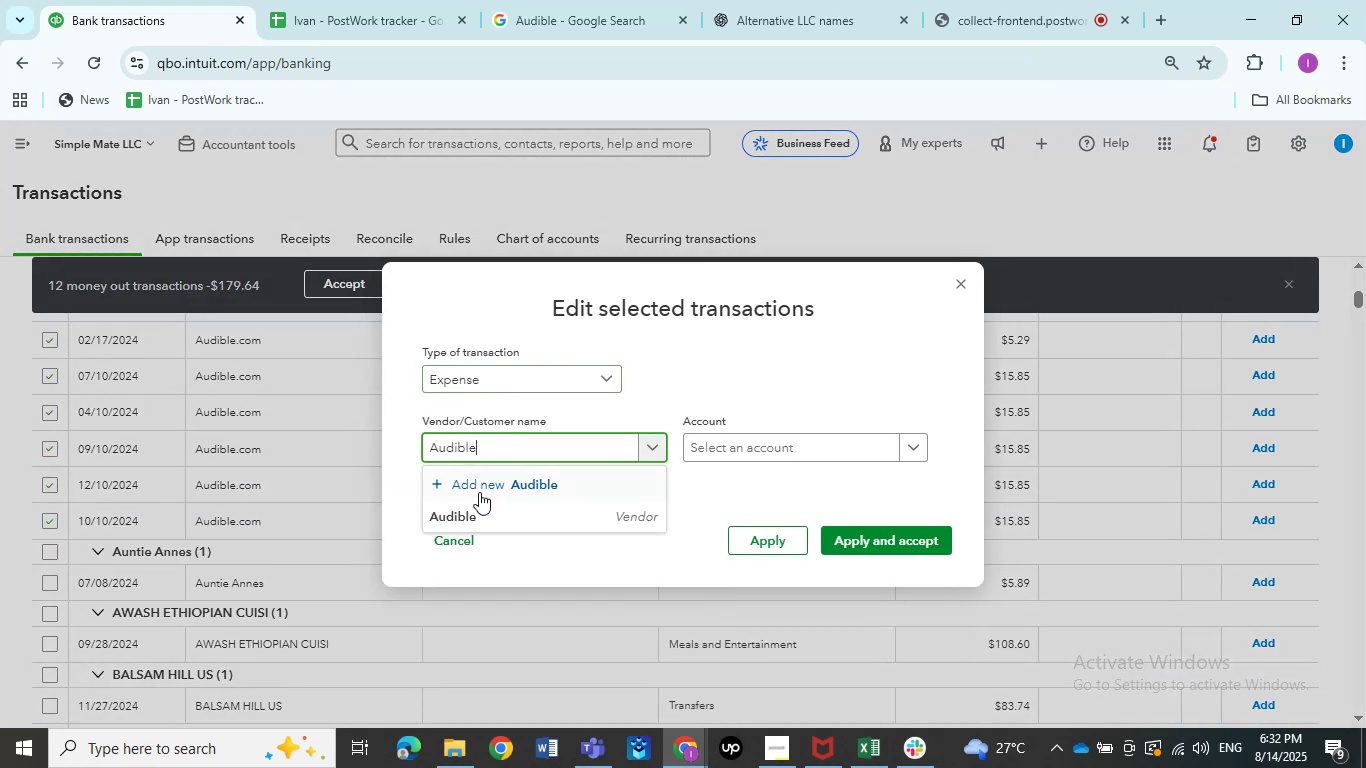 
left_click([469, 511])
 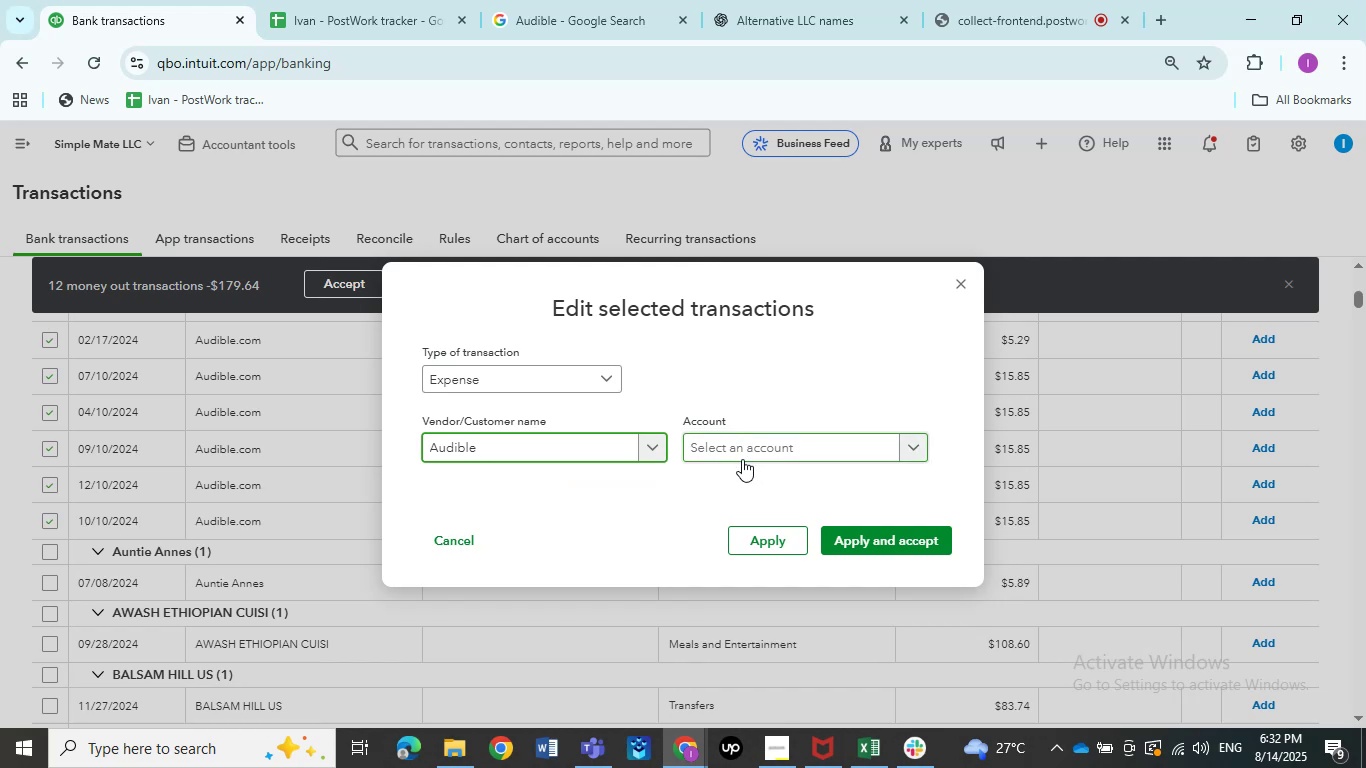 
left_click([742, 459])
 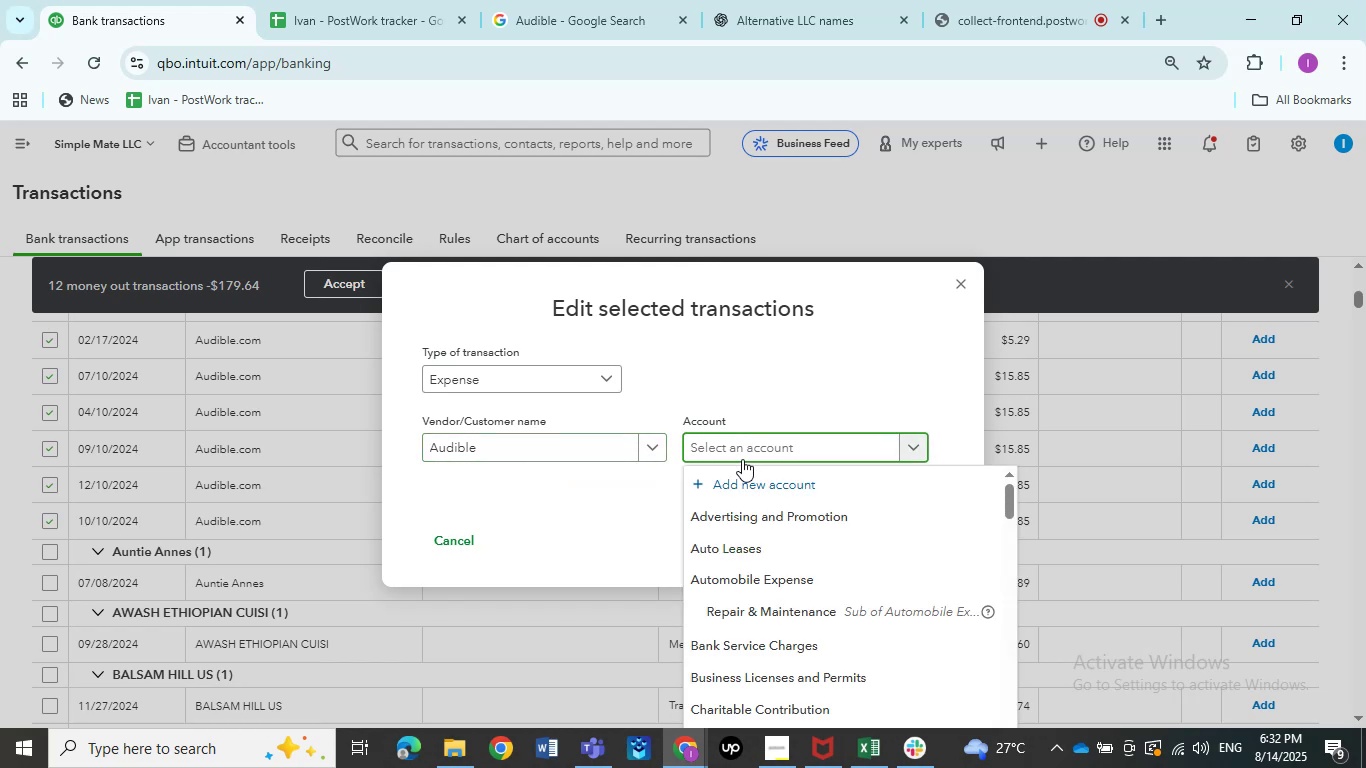 
type(dues)
 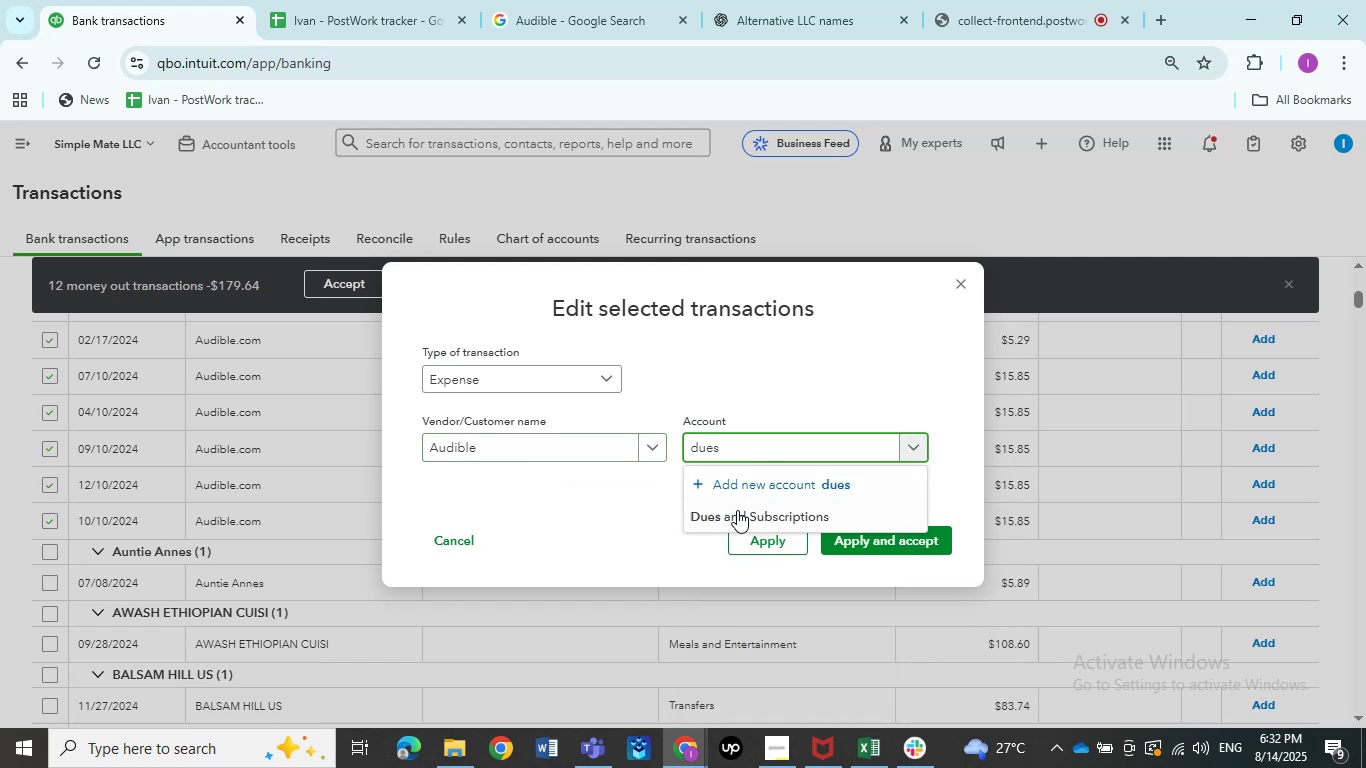 
left_click([735, 517])
 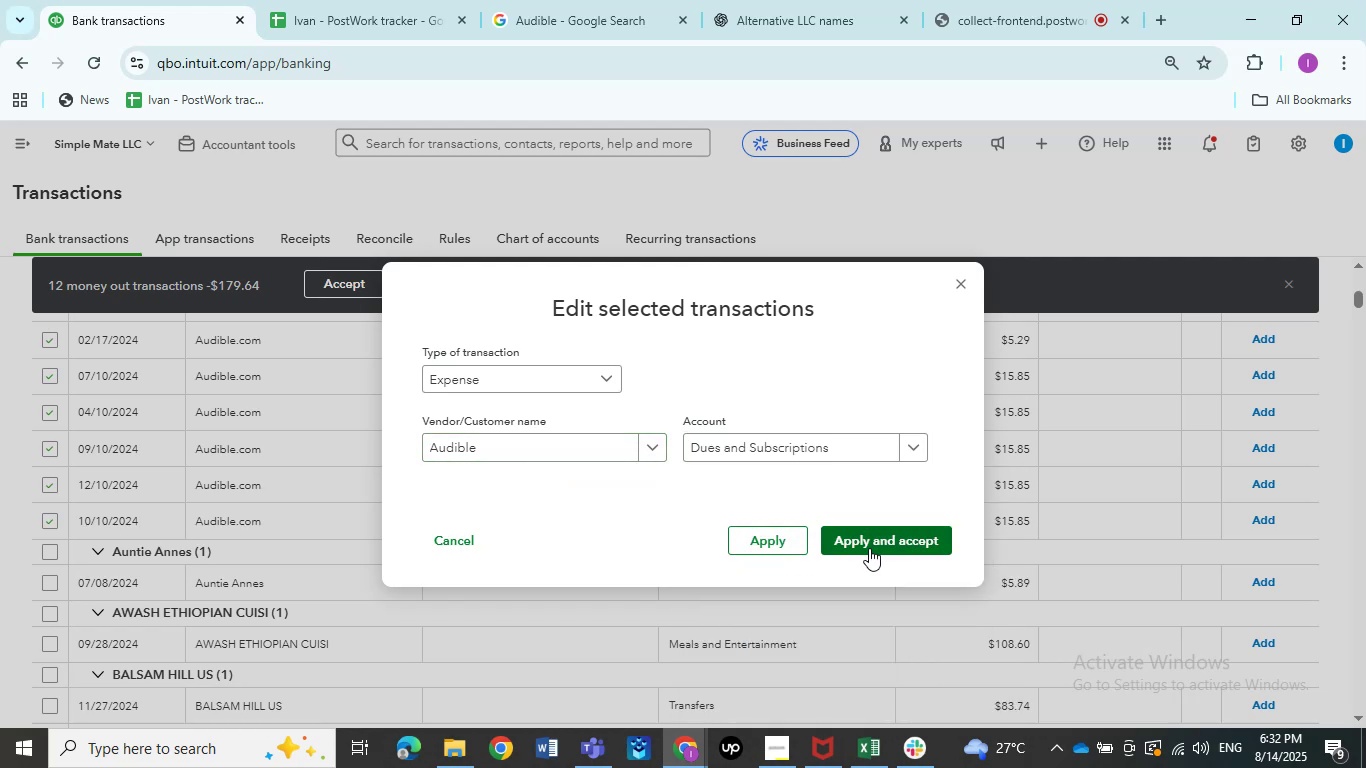 
left_click([869, 547])
 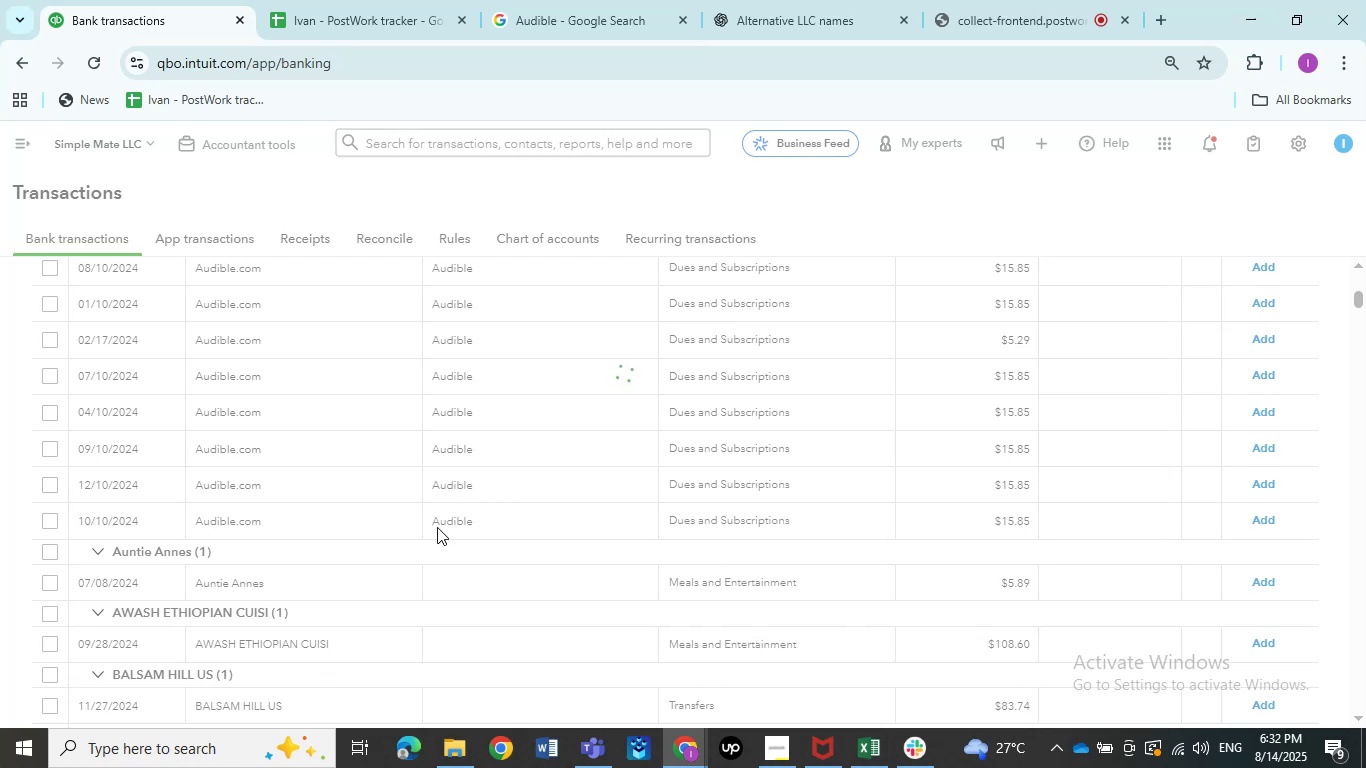 
wait(10.5)
 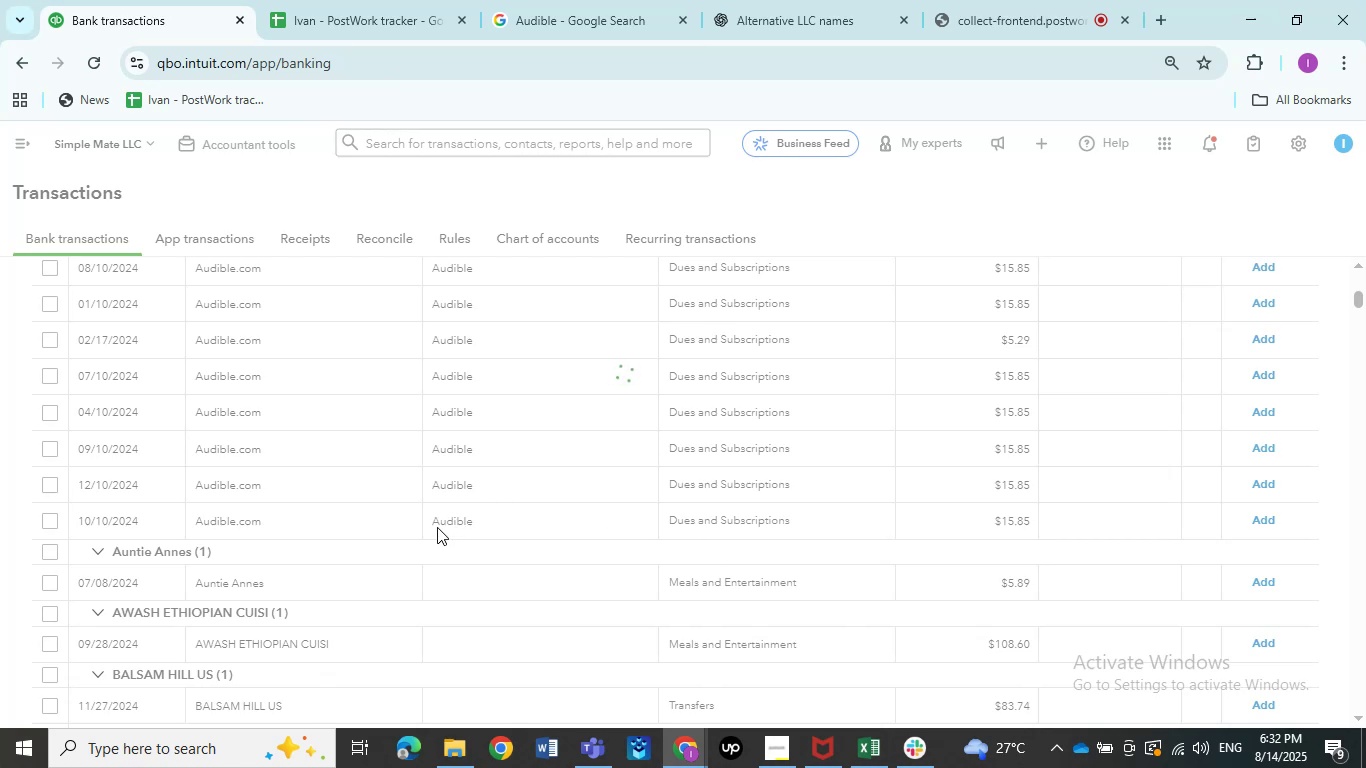 
scroll: coordinate [474, 468], scroll_direction: up, amount: 6.0
 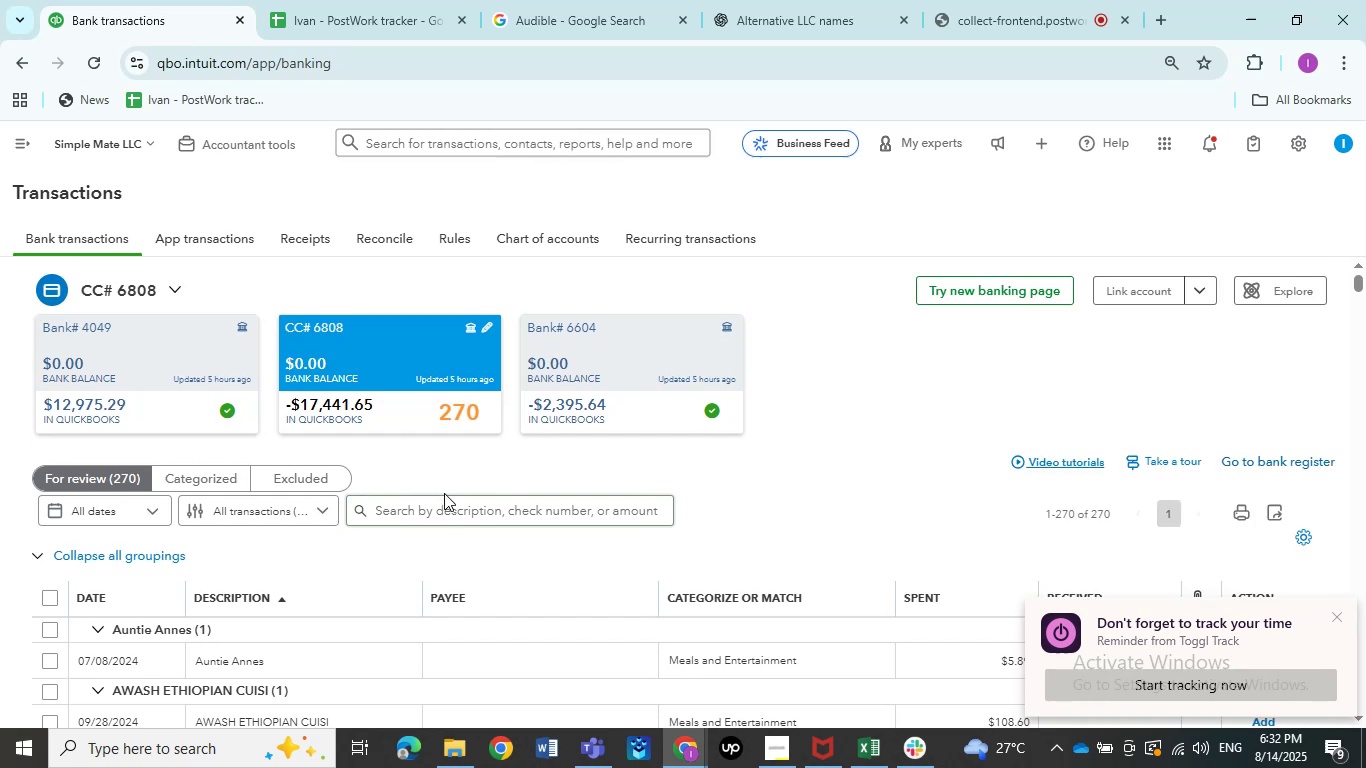 
scroll: coordinate [430, 508], scroll_direction: down, amount: 1.0
 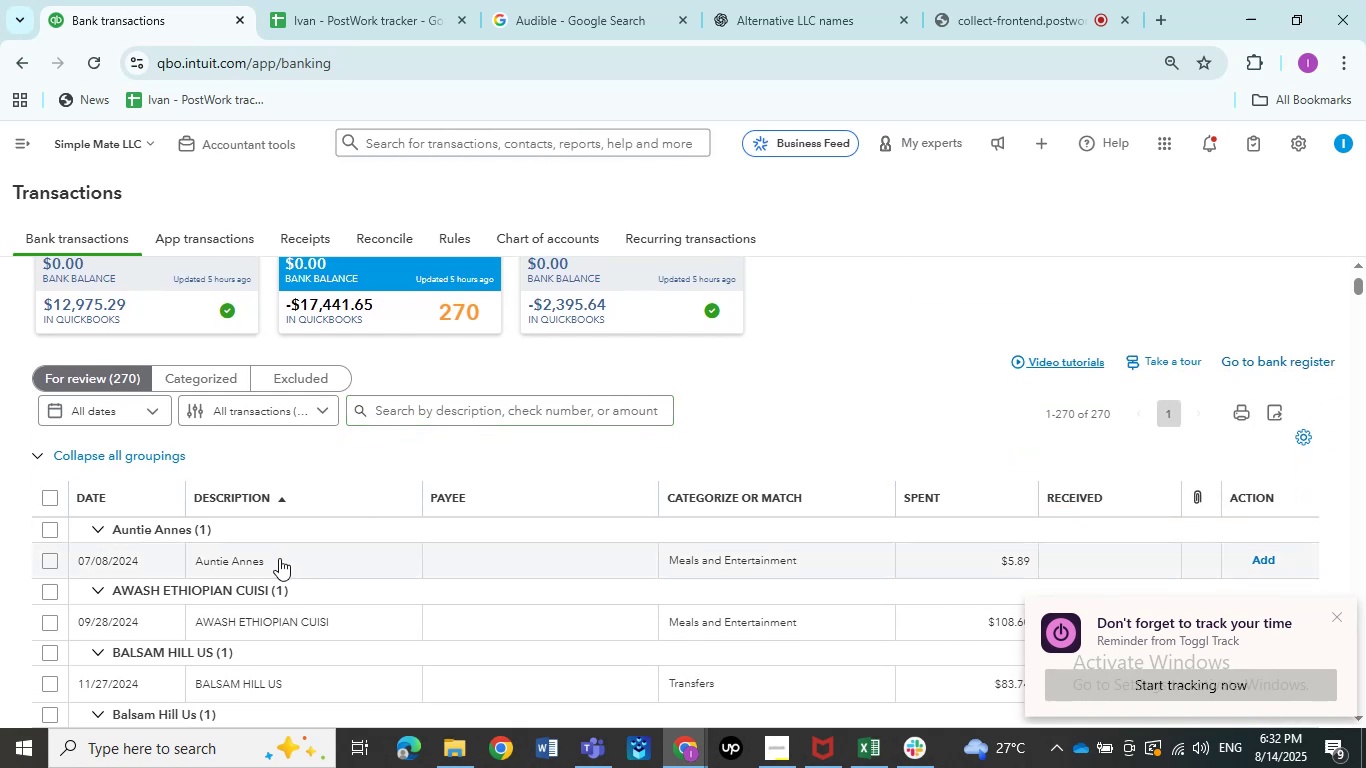 
left_click([274, 560])
 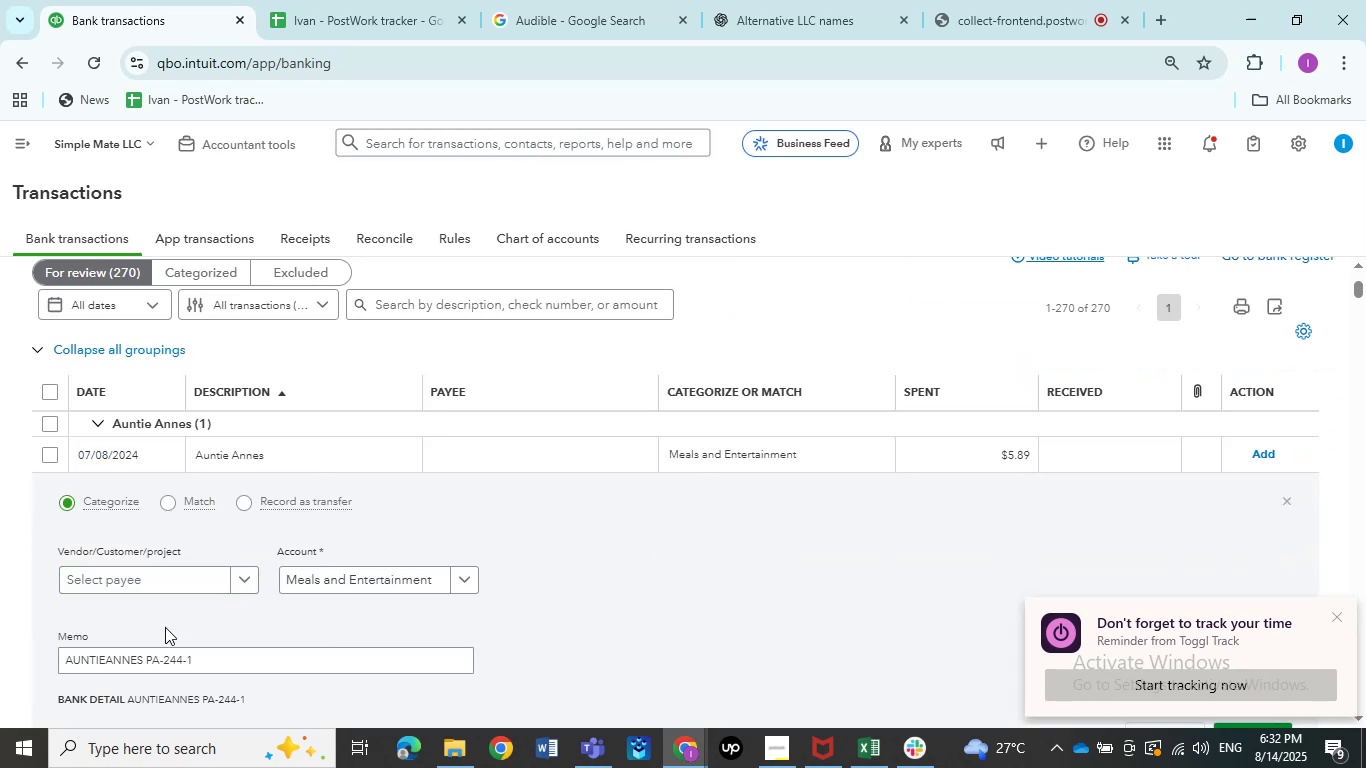 
left_click_drag(start_coordinate=[143, 660], to_coordinate=[0, 672])
 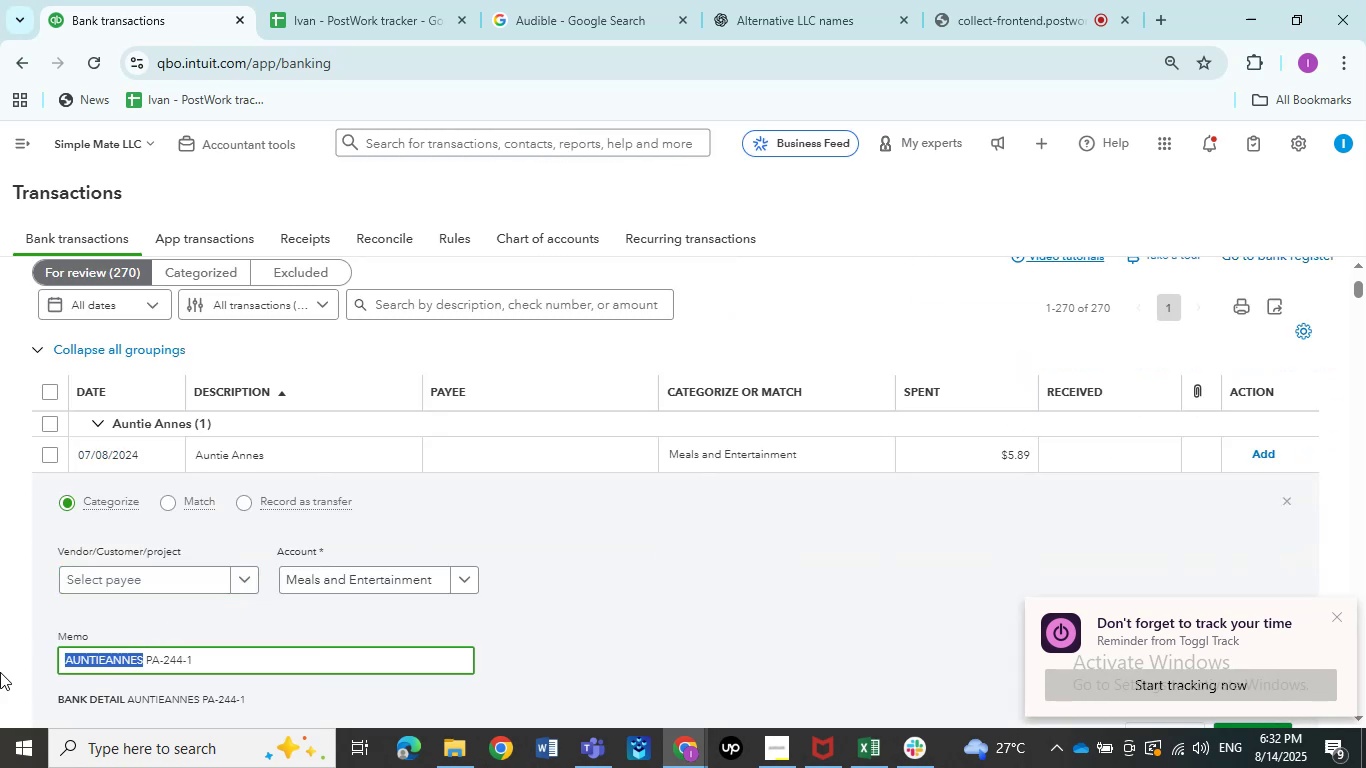 
key(Control+C)
 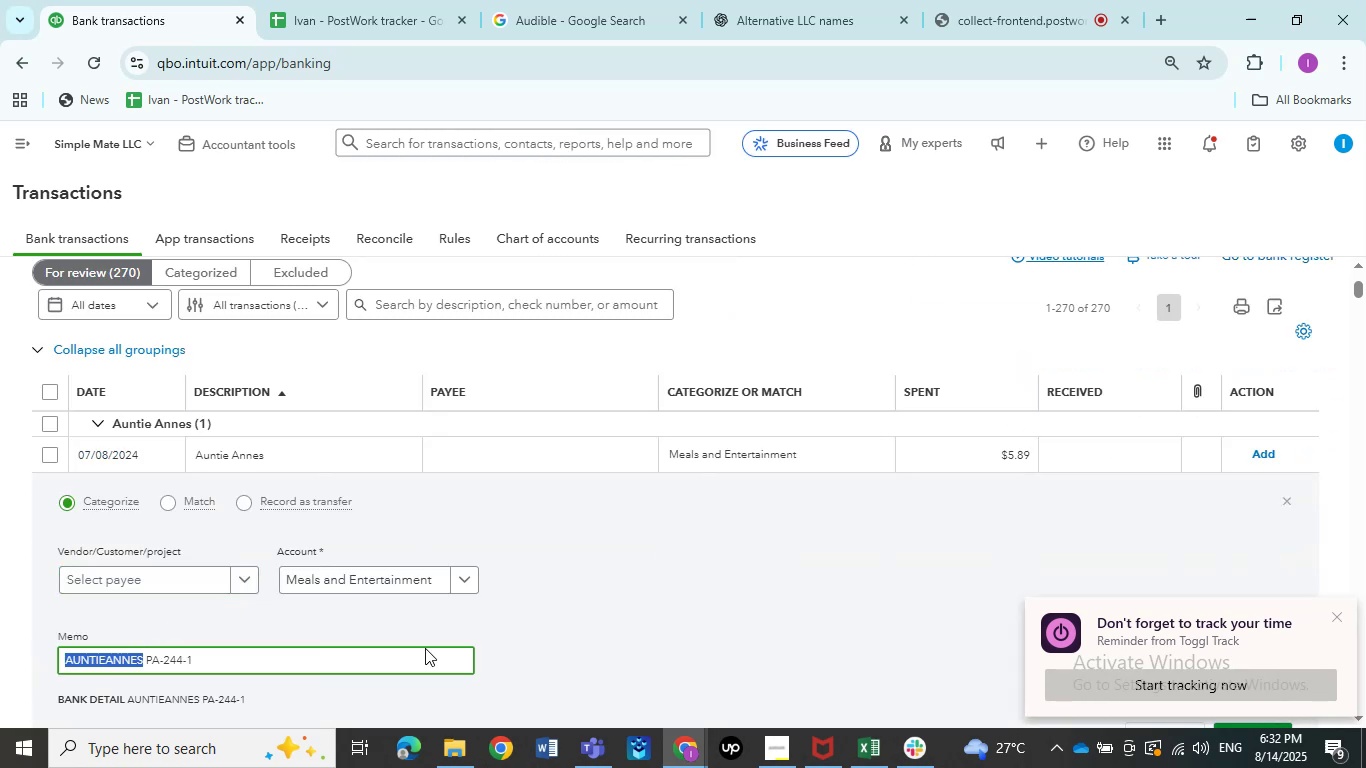 
key(Control+C)
 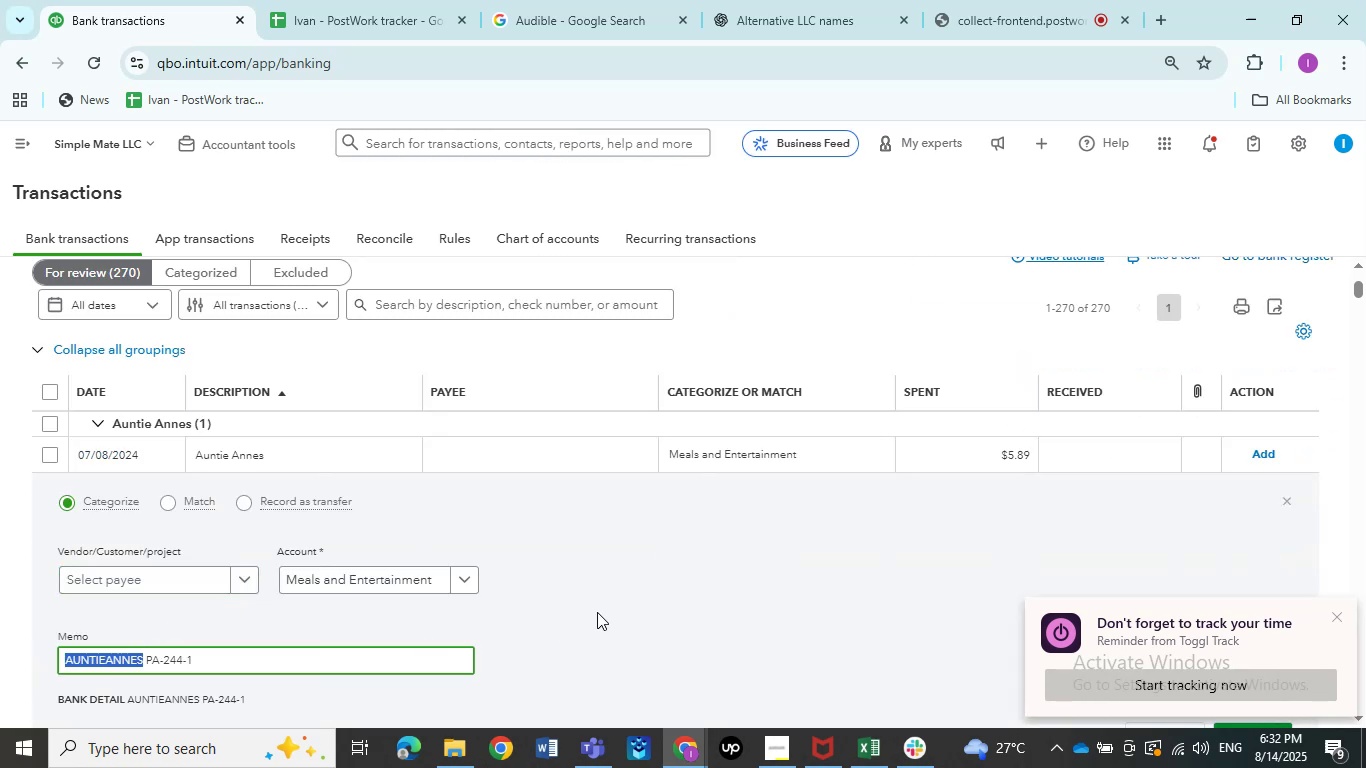 
left_click([597, 612])
 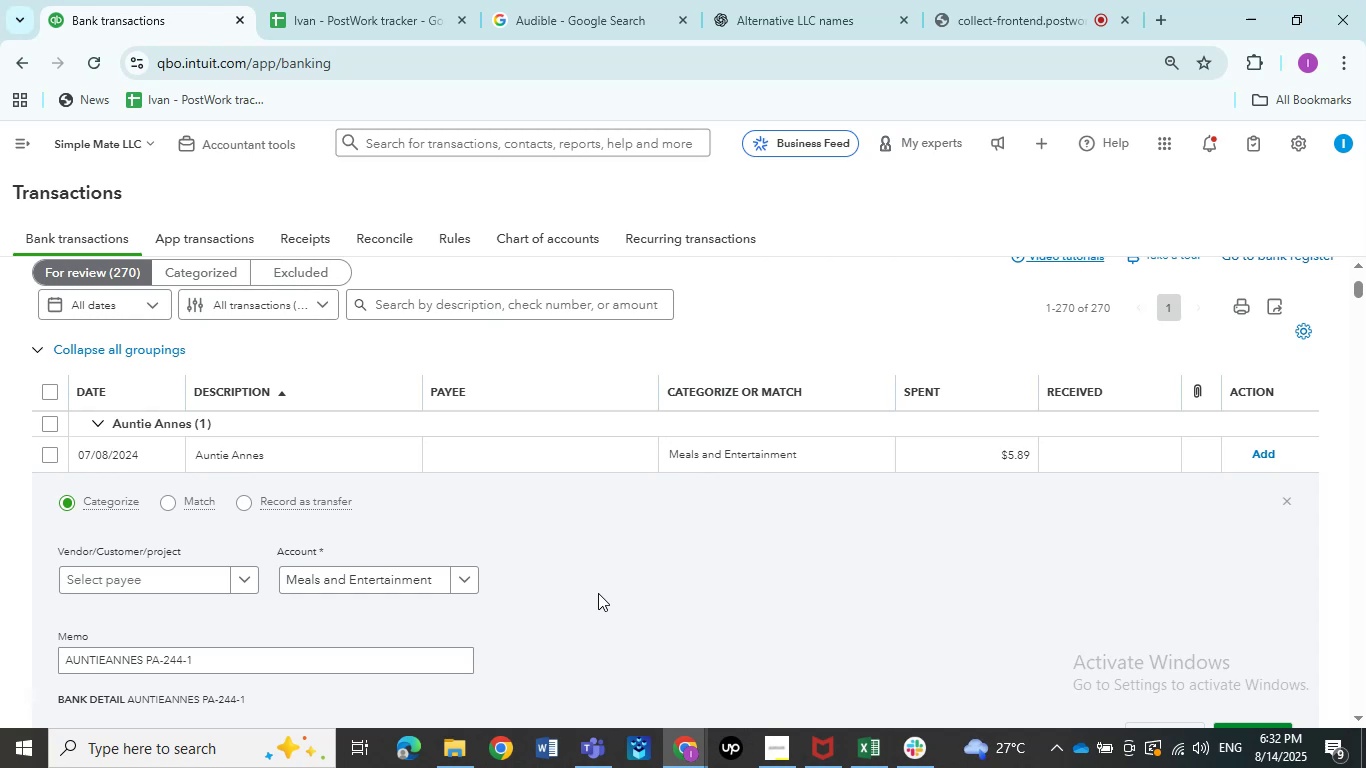 
wait(18.26)
 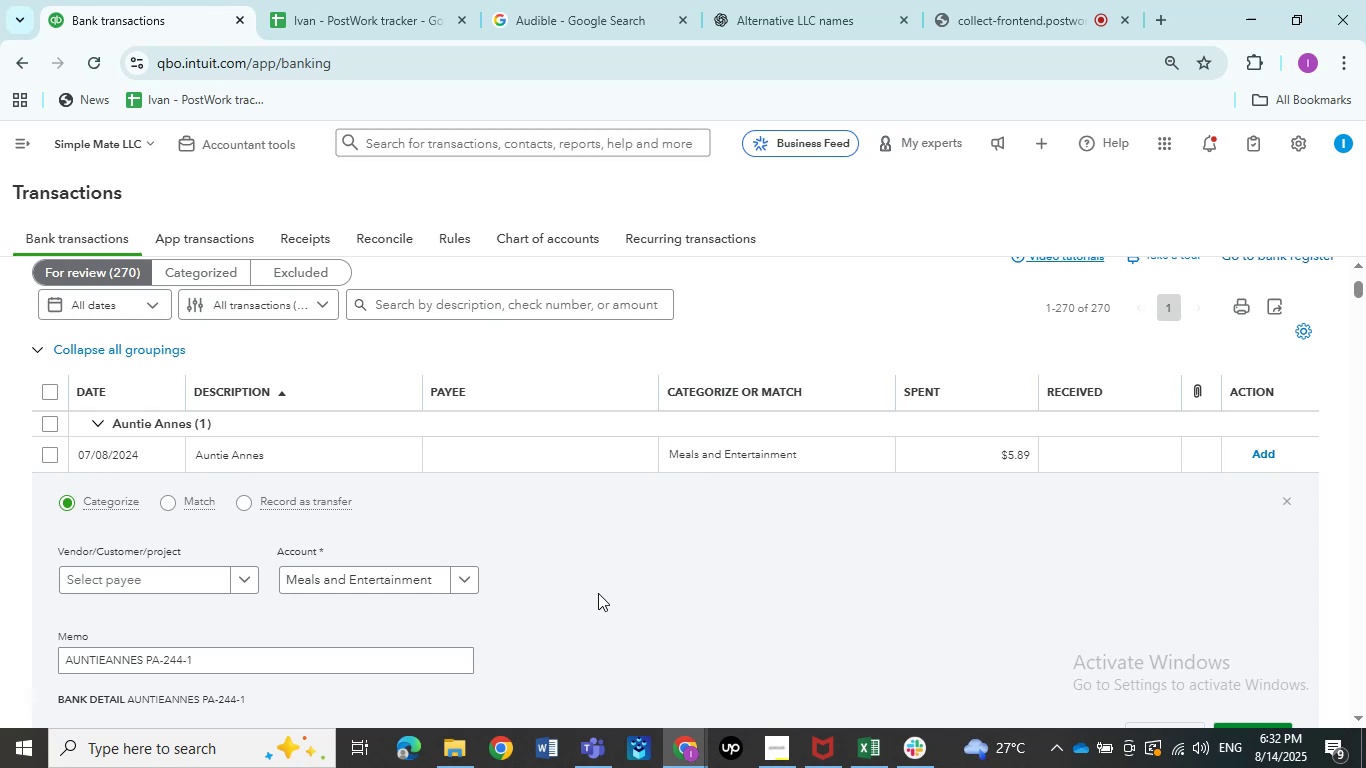 
double_click([135, 574])
 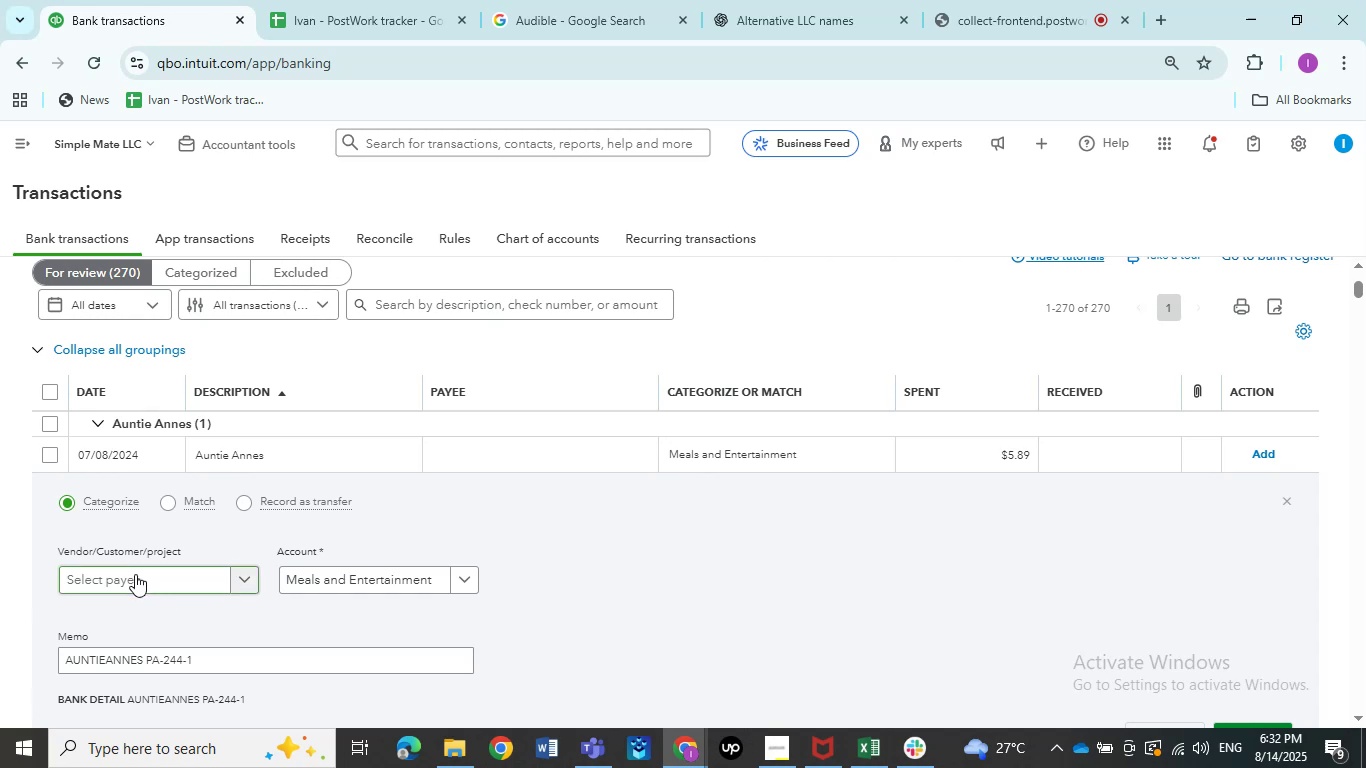 
key(Control+V)
 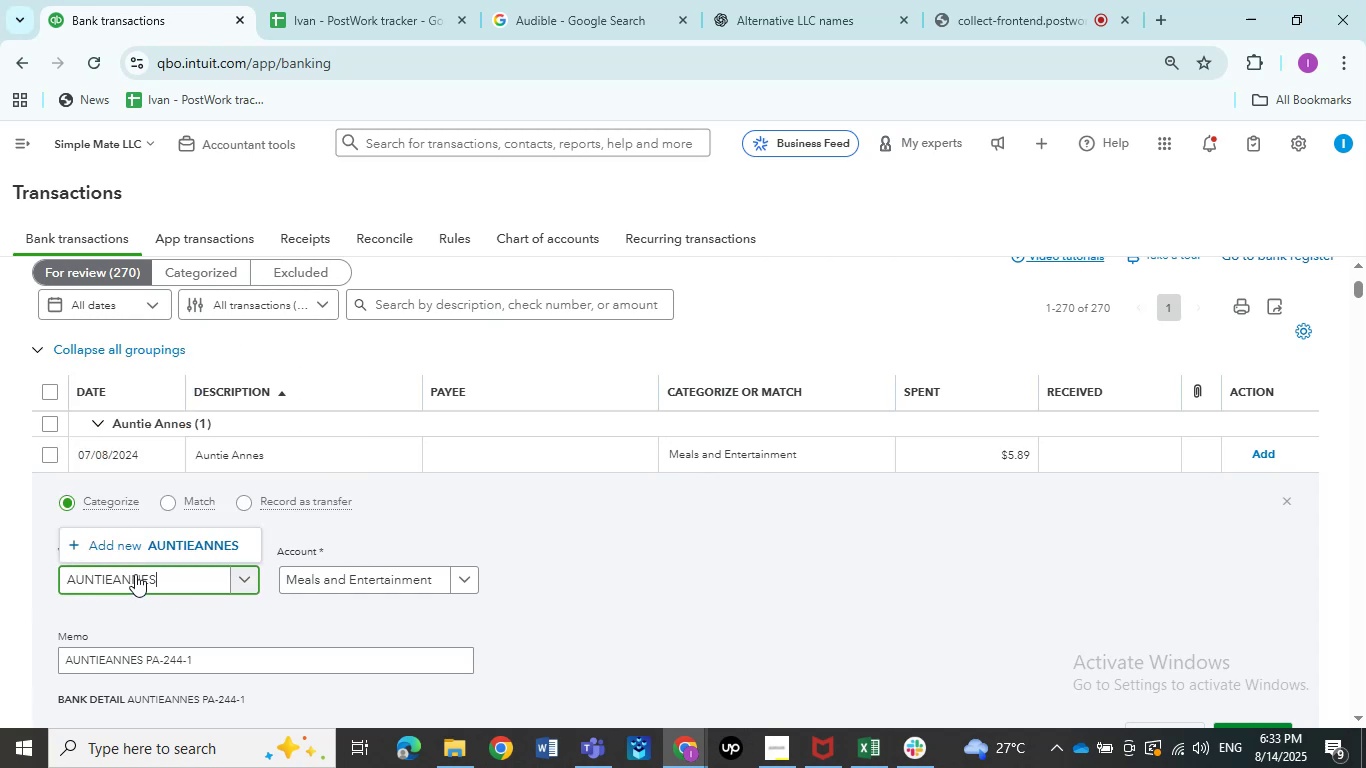 
left_click([123, 537])
 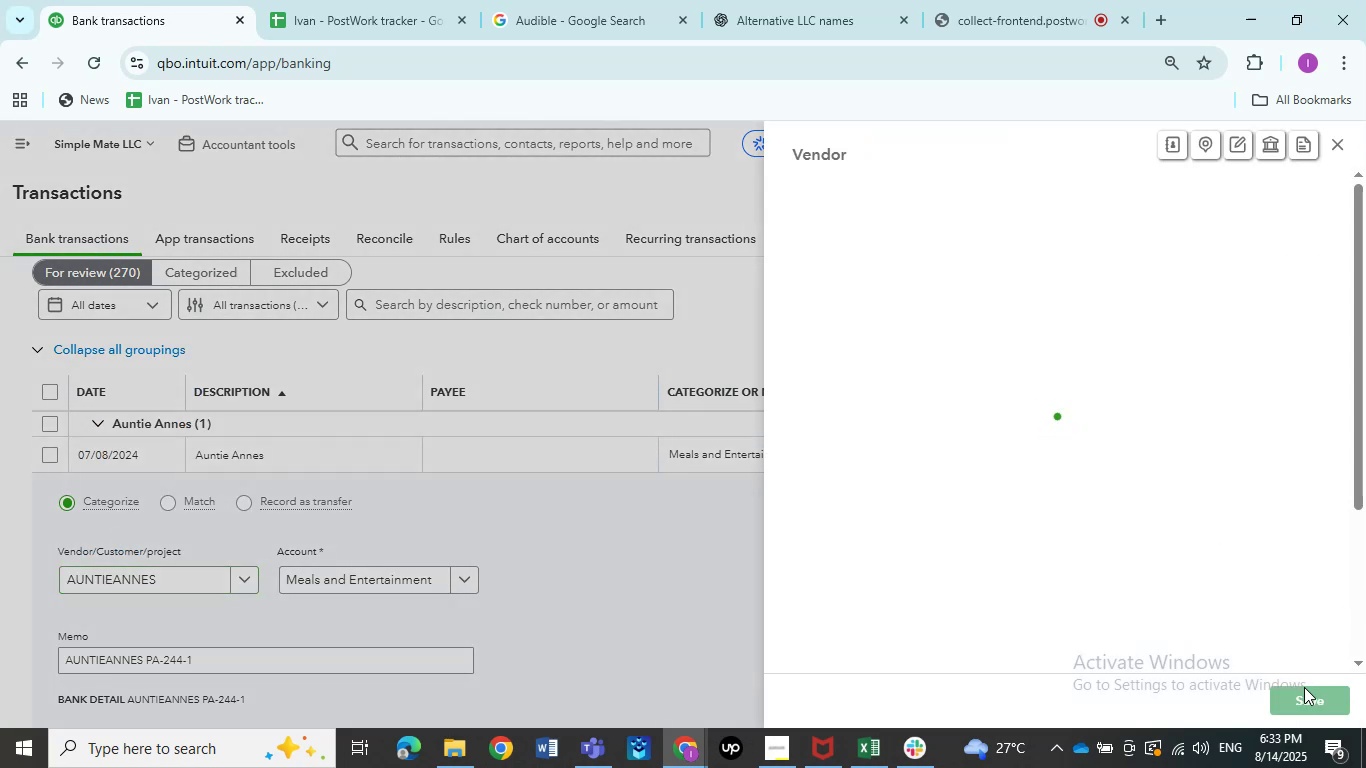 
left_click([1308, 702])
 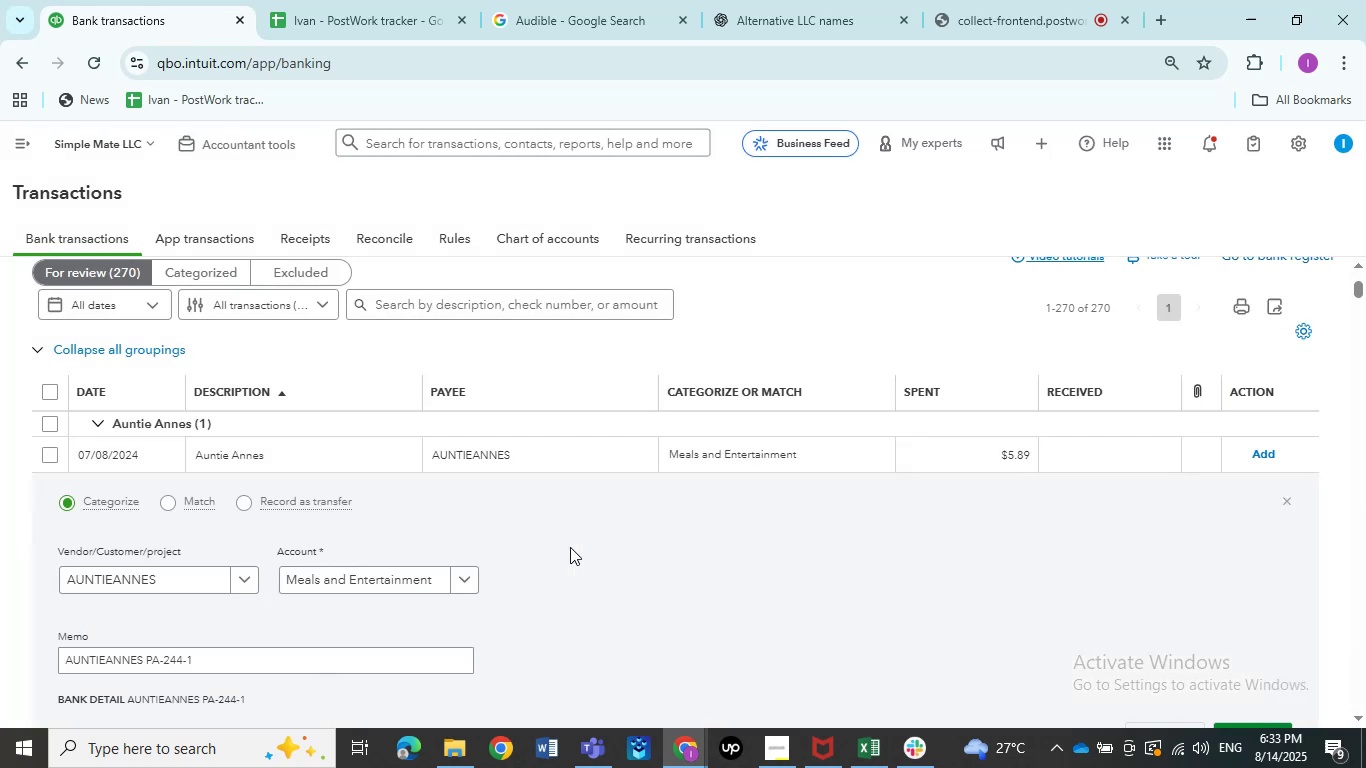 
scroll: coordinate [570, 547], scroll_direction: down, amount: 2.0
 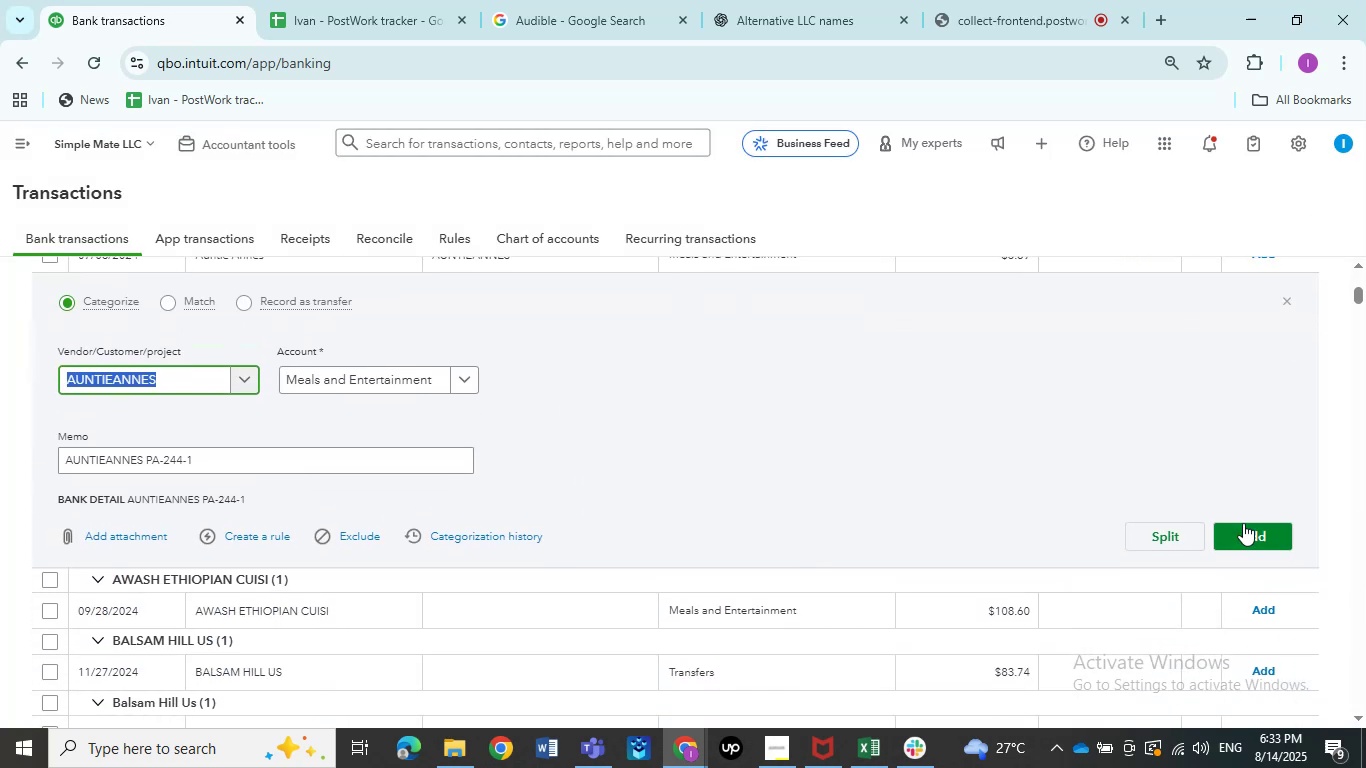 
left_click([1243, 523])
 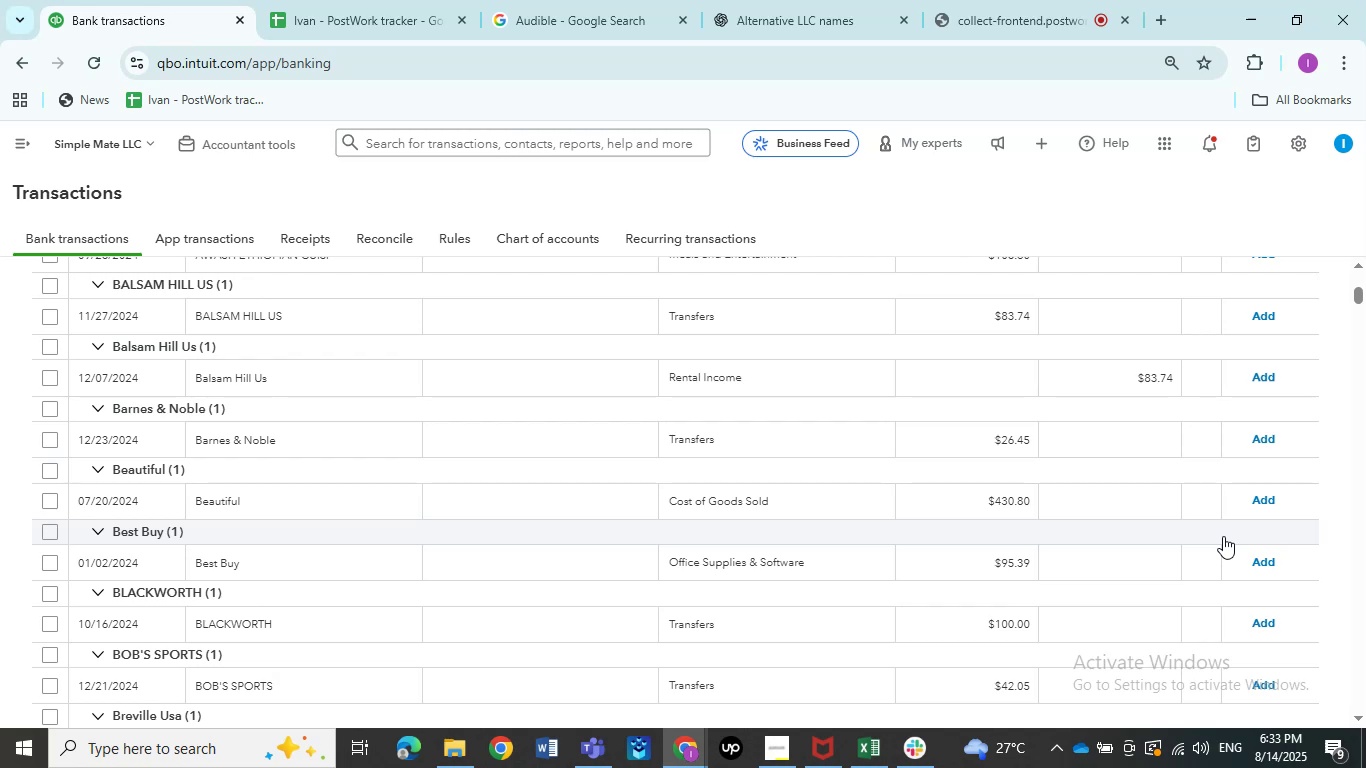 
wait(27.82)
 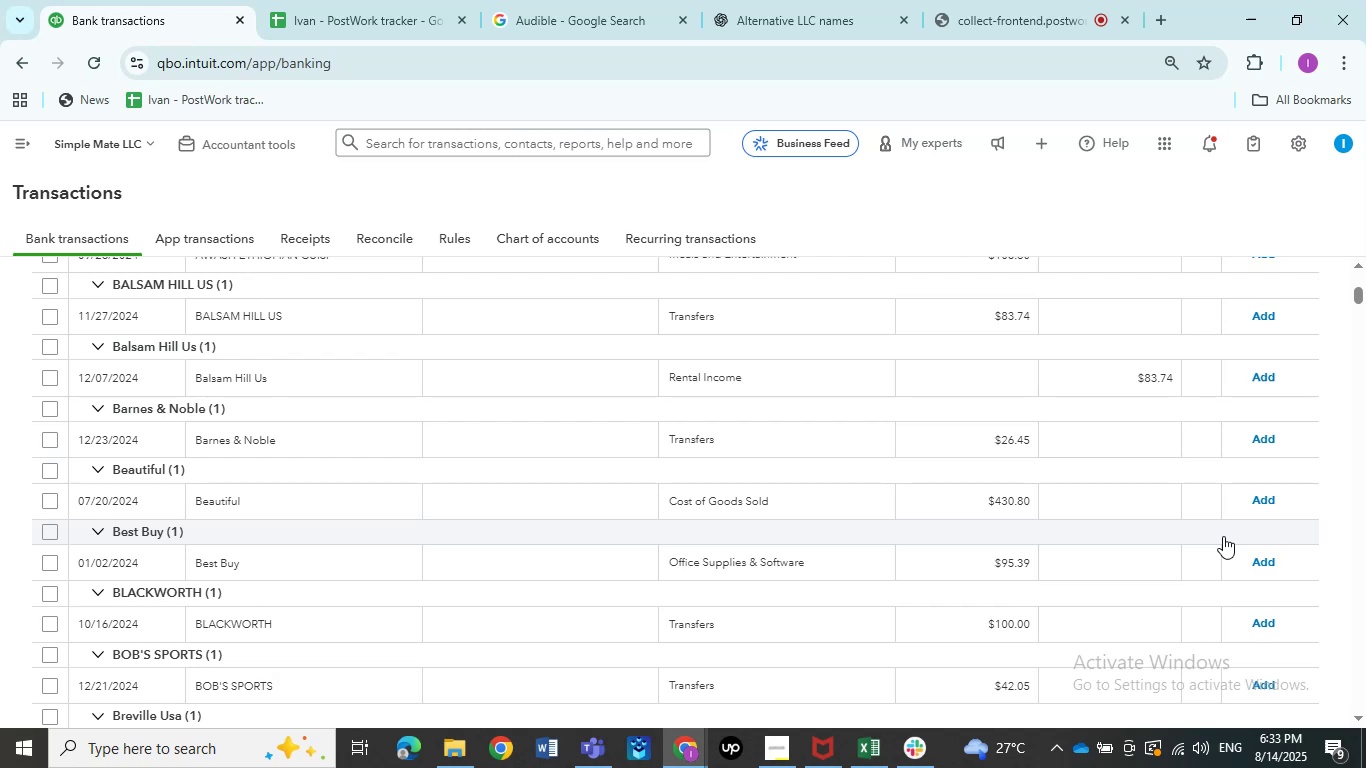 
scroll: coordinate [521, 472], scroll_direction: up, amount: 2.0
 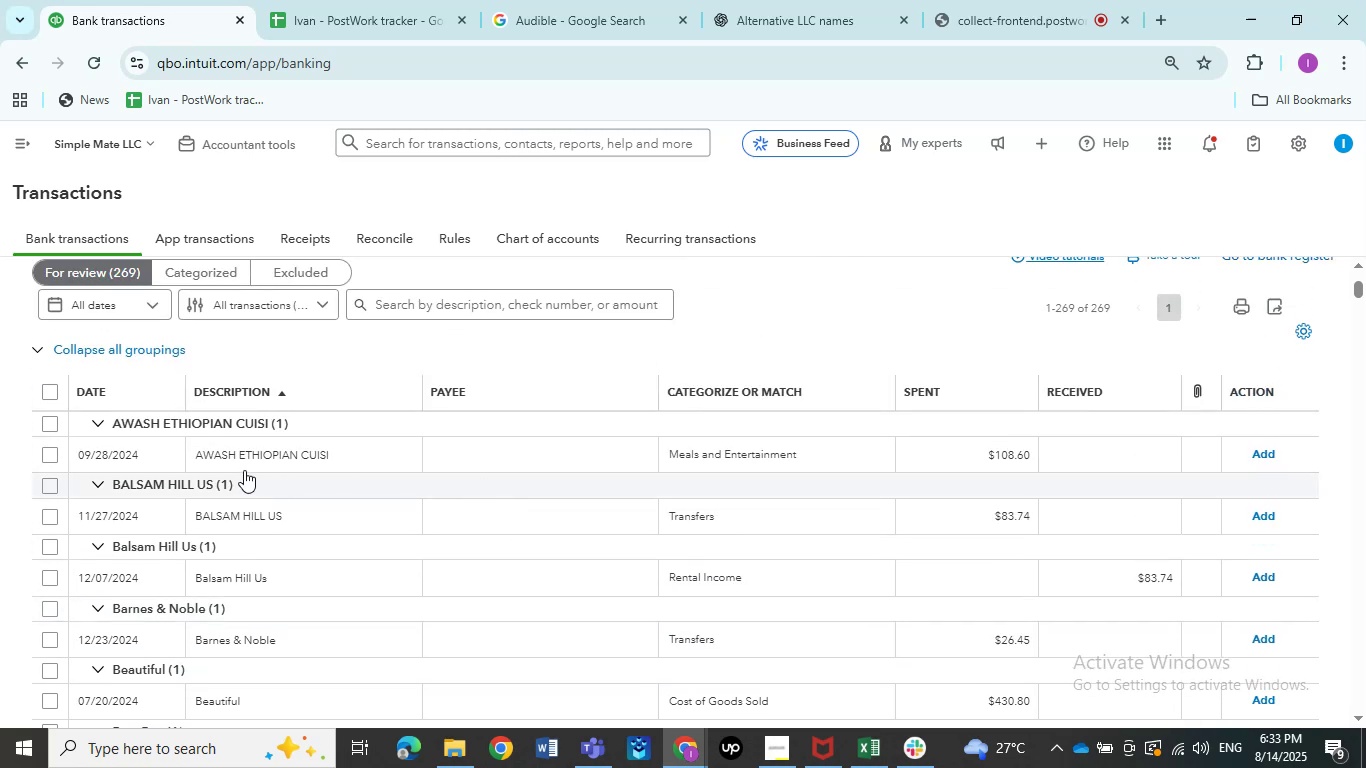 
left_click([240, 467])
 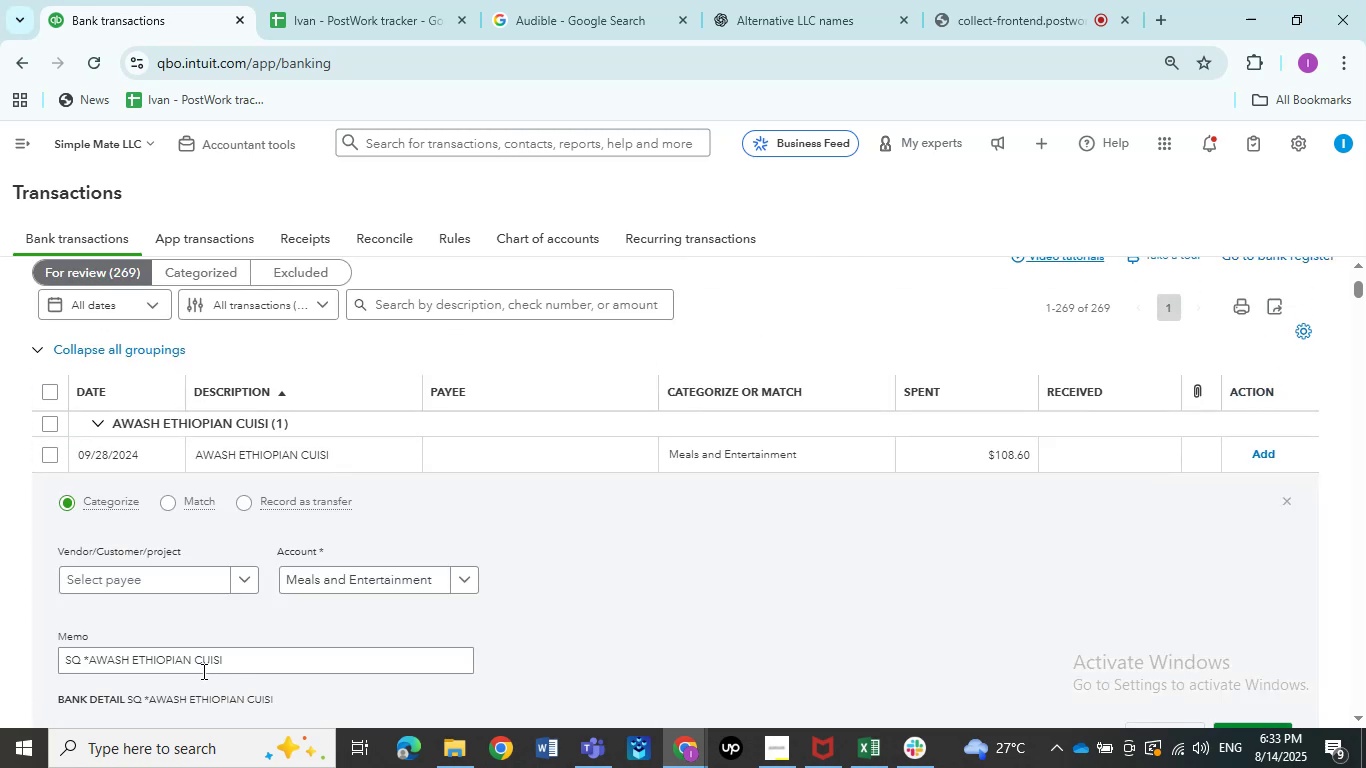 
left_click_drag(start_coordinate=[190, 660], to_coordinate=[90, 676])
 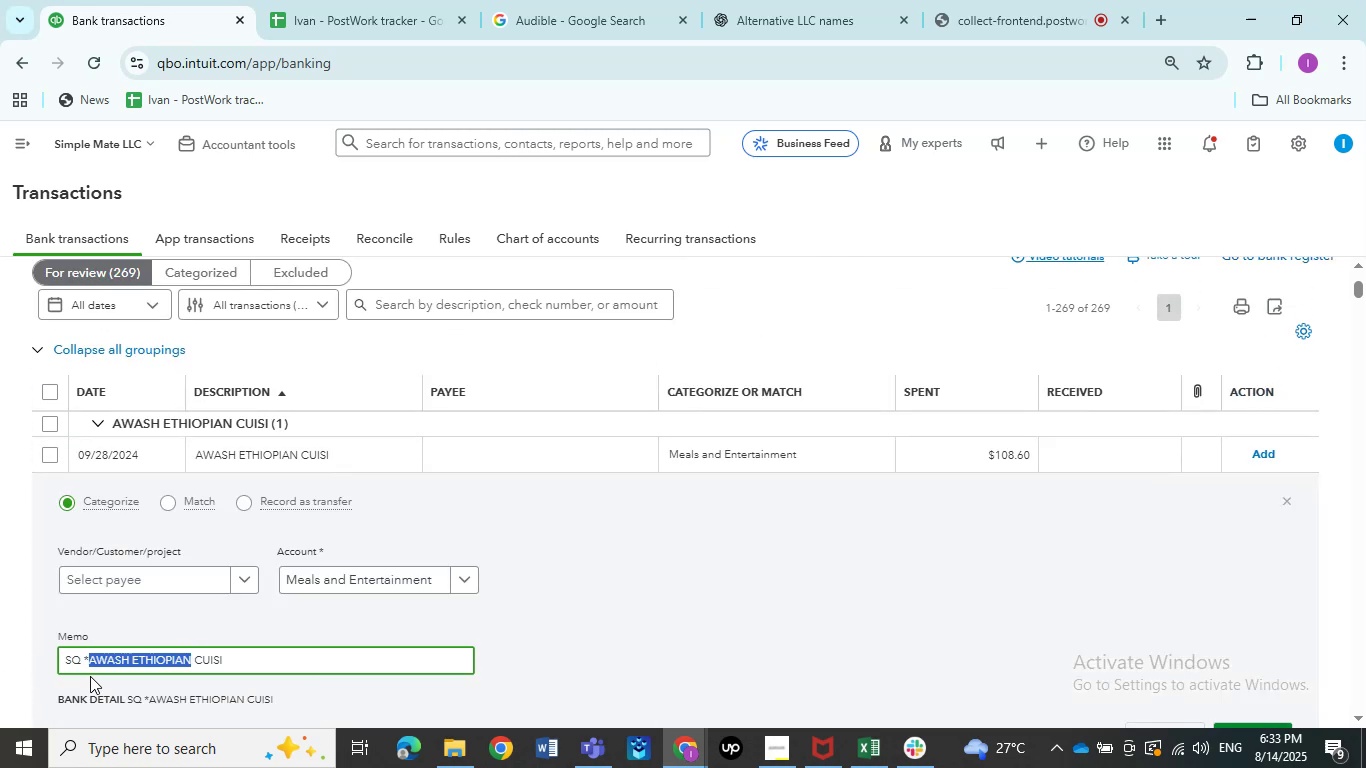 
key(Control+C)
 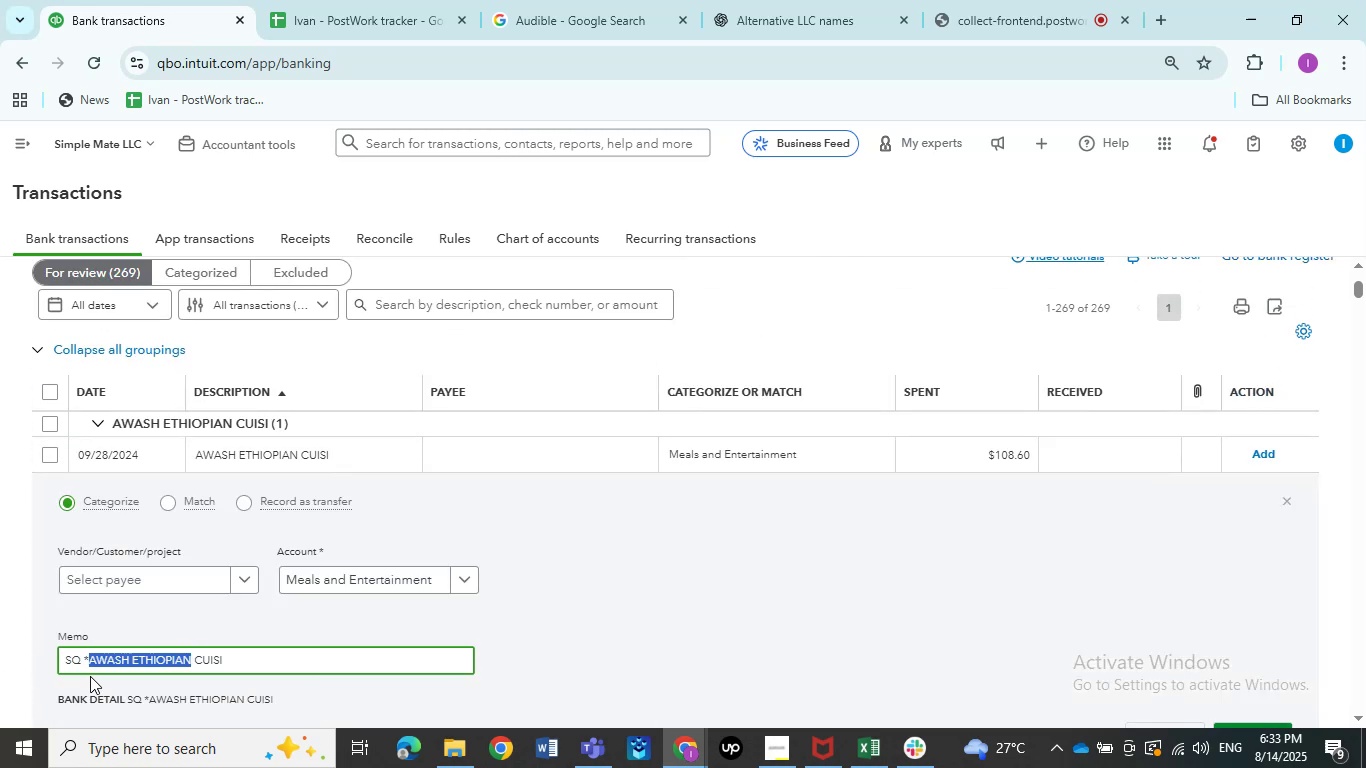 
key(Control+C)
 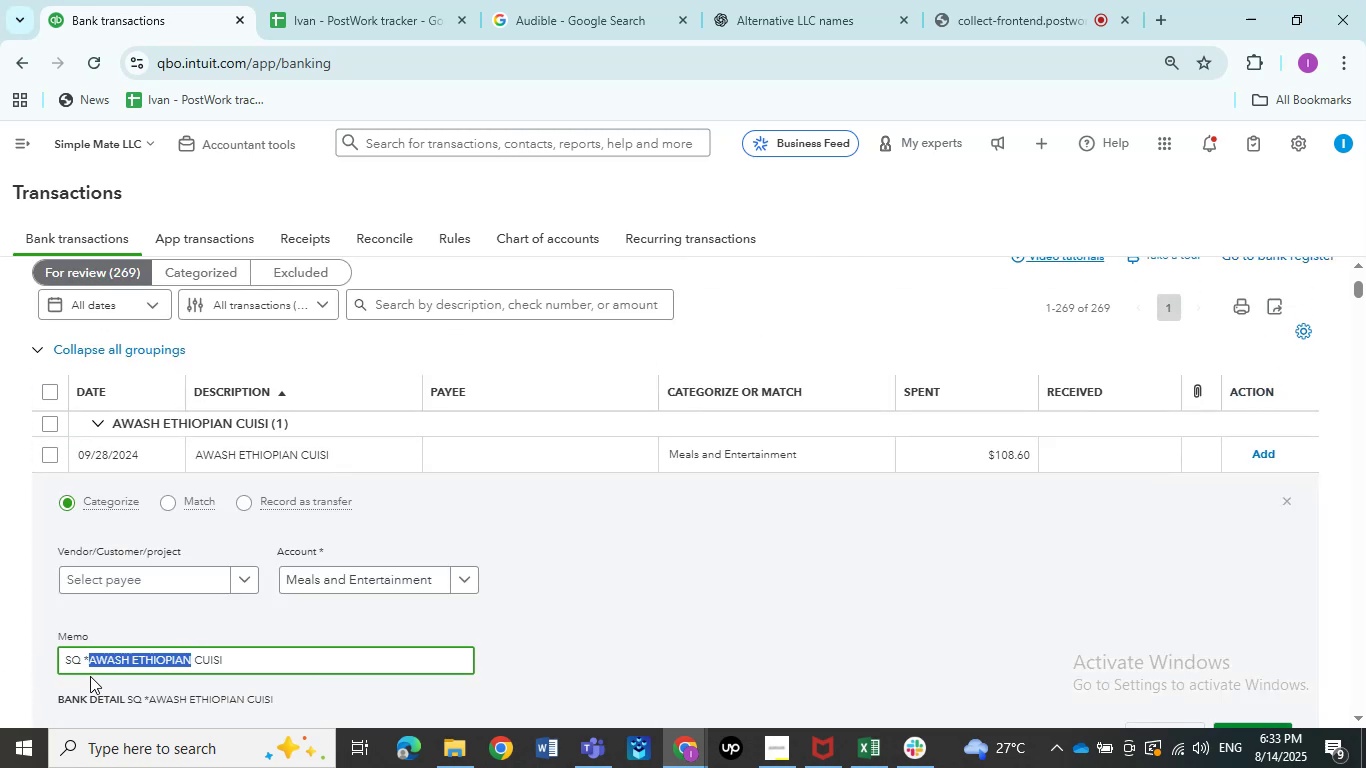 
key(Control+C)
 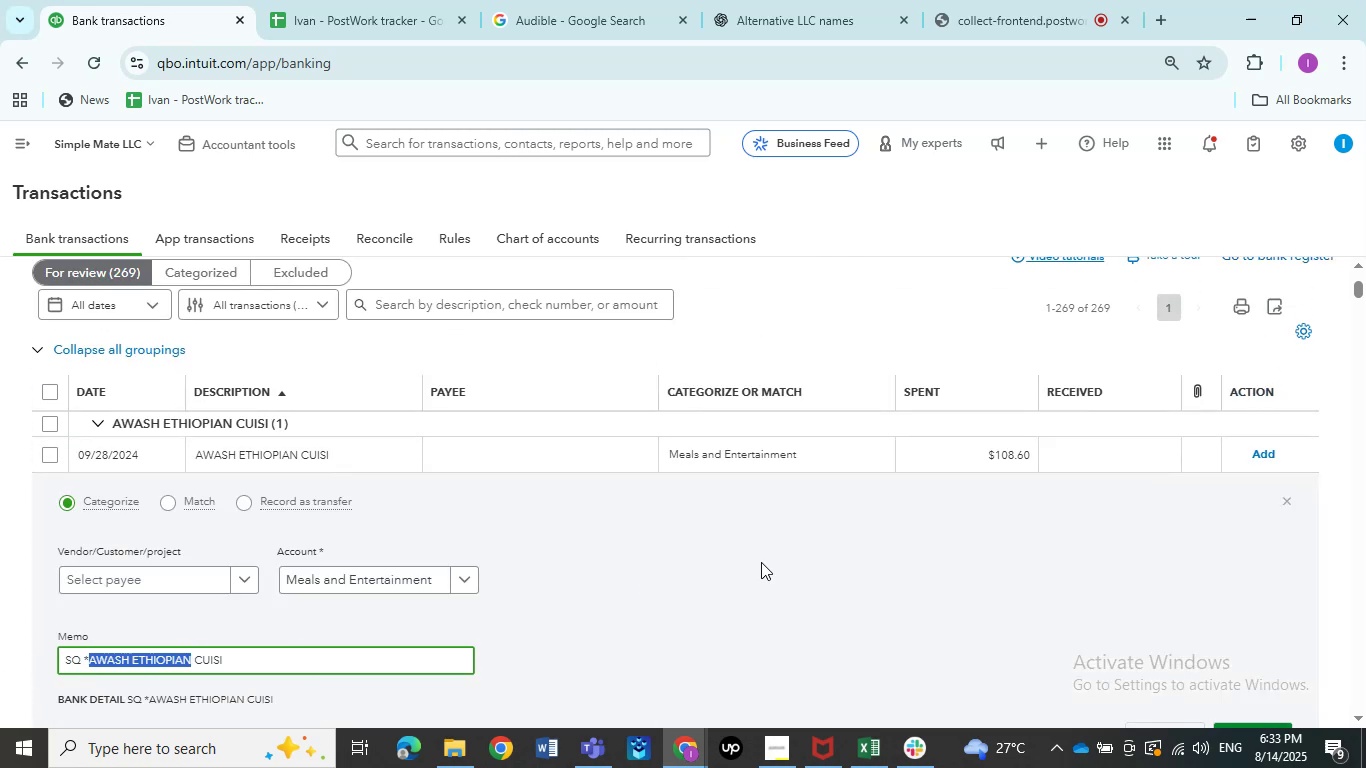 
left_click([761, 562])
 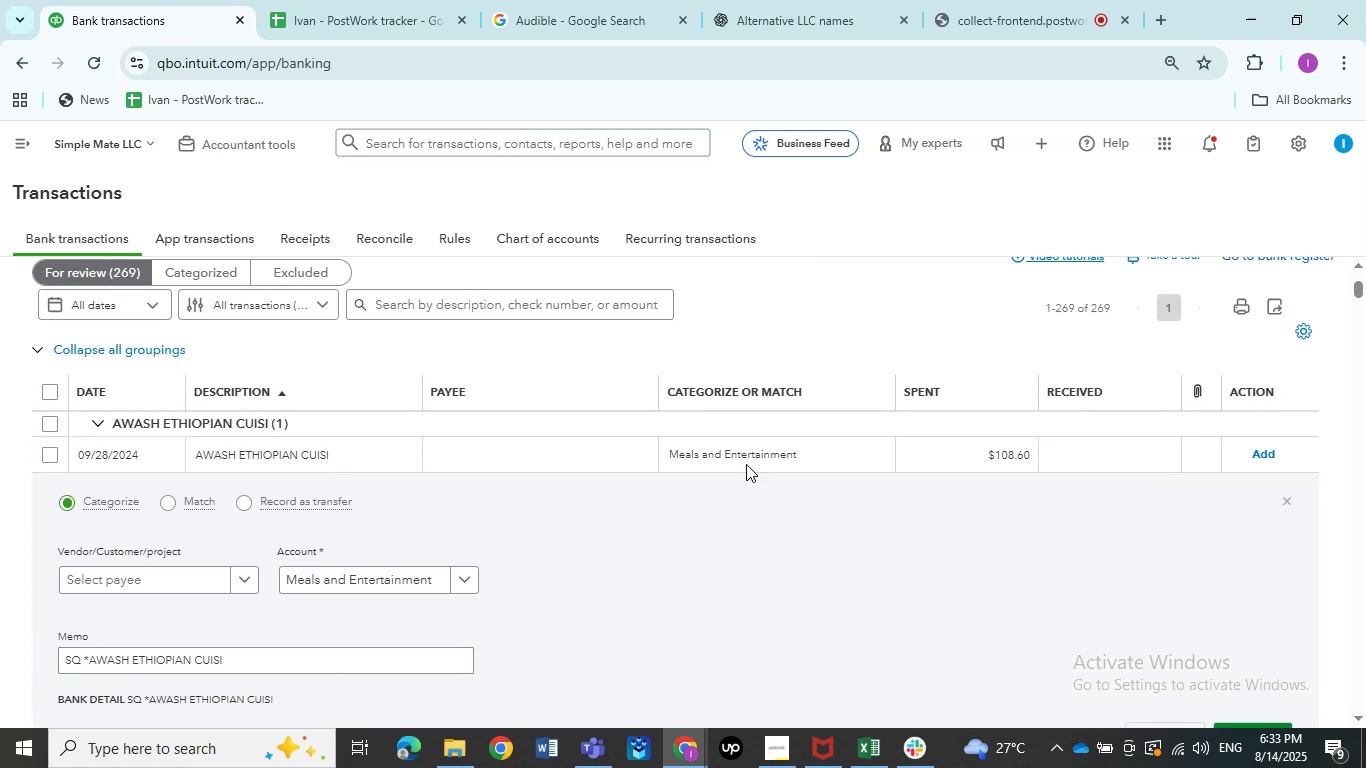 
left_click([609, 0])
 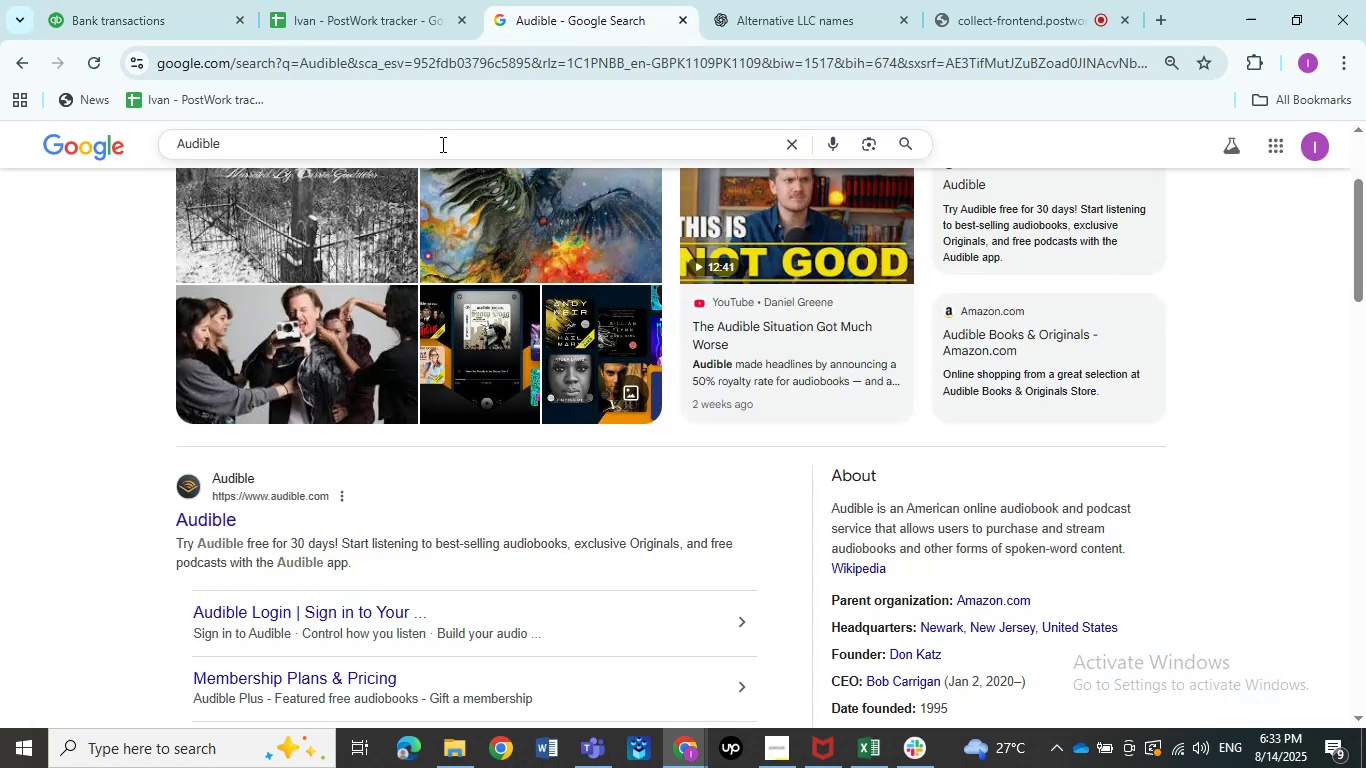 
left_click_drag(start_coordinate=[432, 145], to_coordinate=[0, 145])
 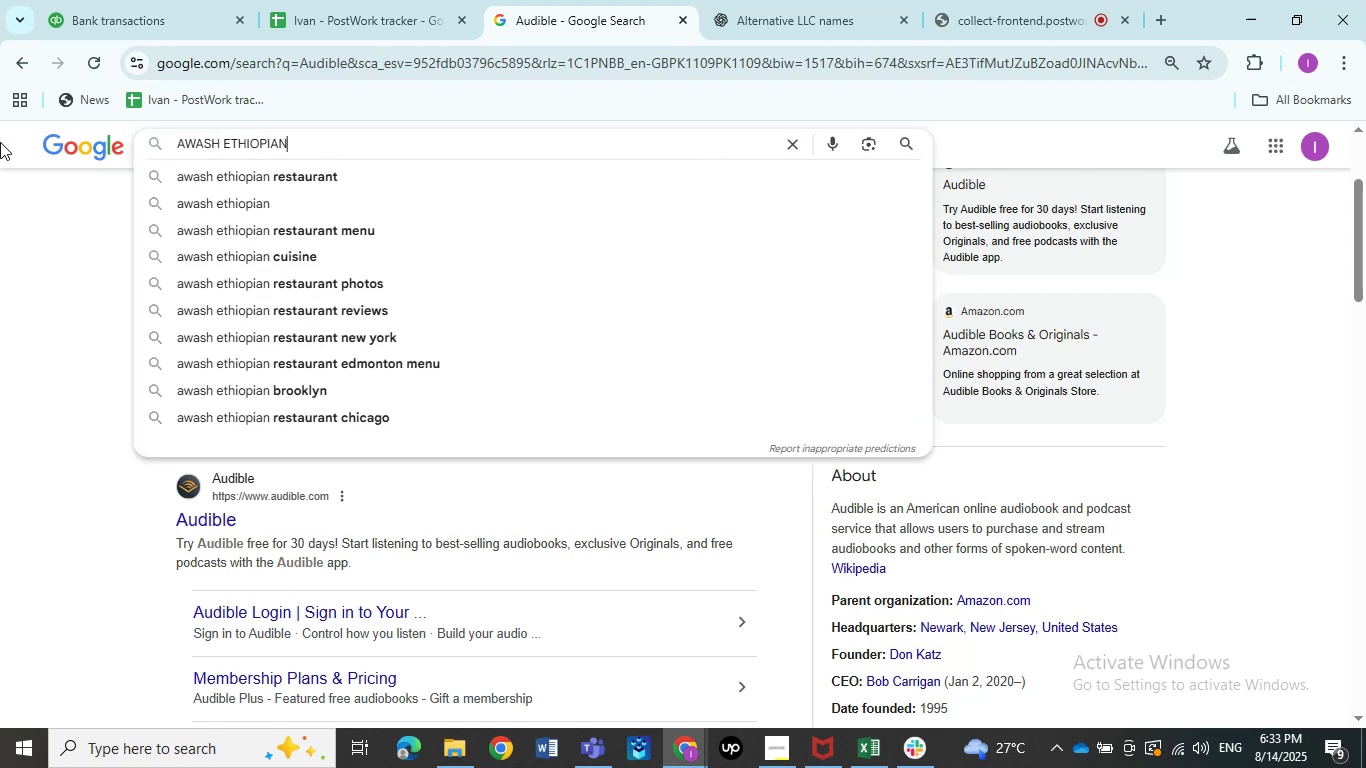 
key(Control+ControlLeft)
 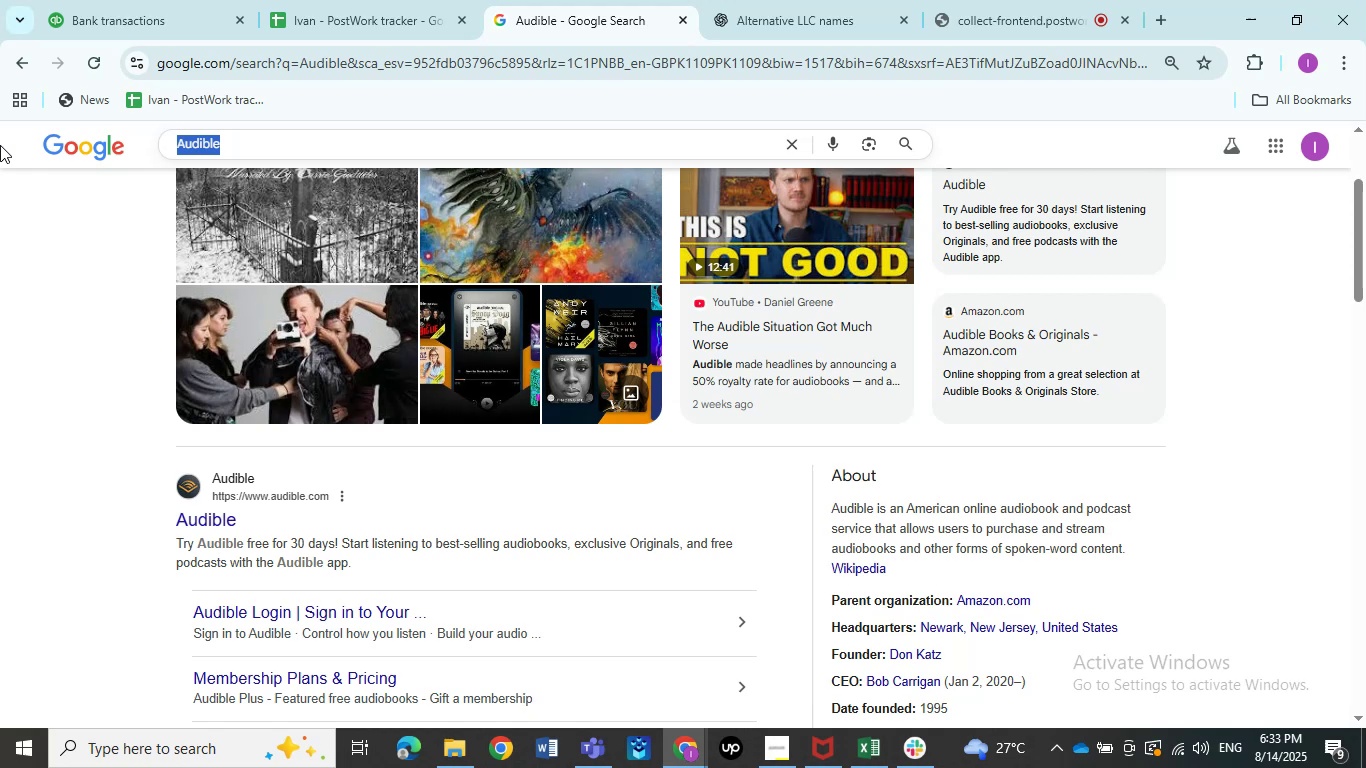 
key(Control+V)
 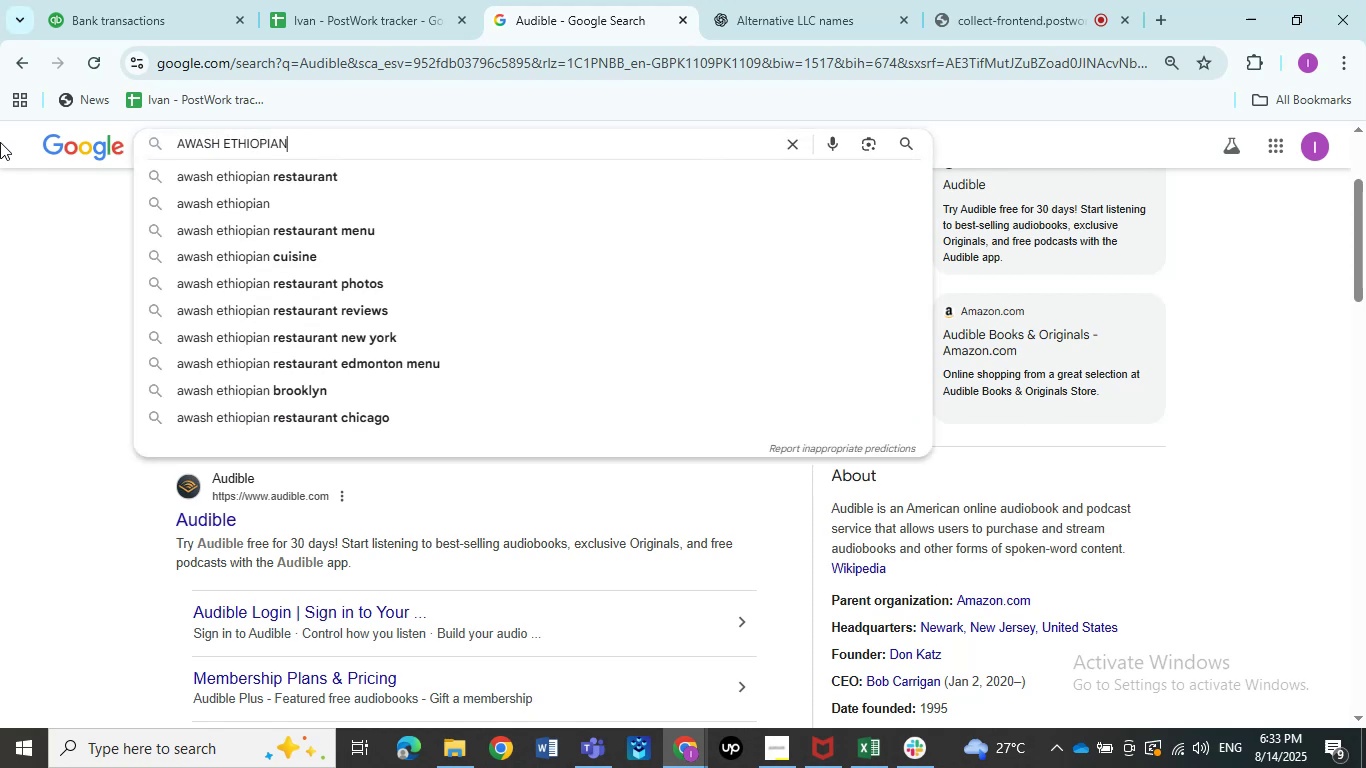 
key(NumpadEnter)
 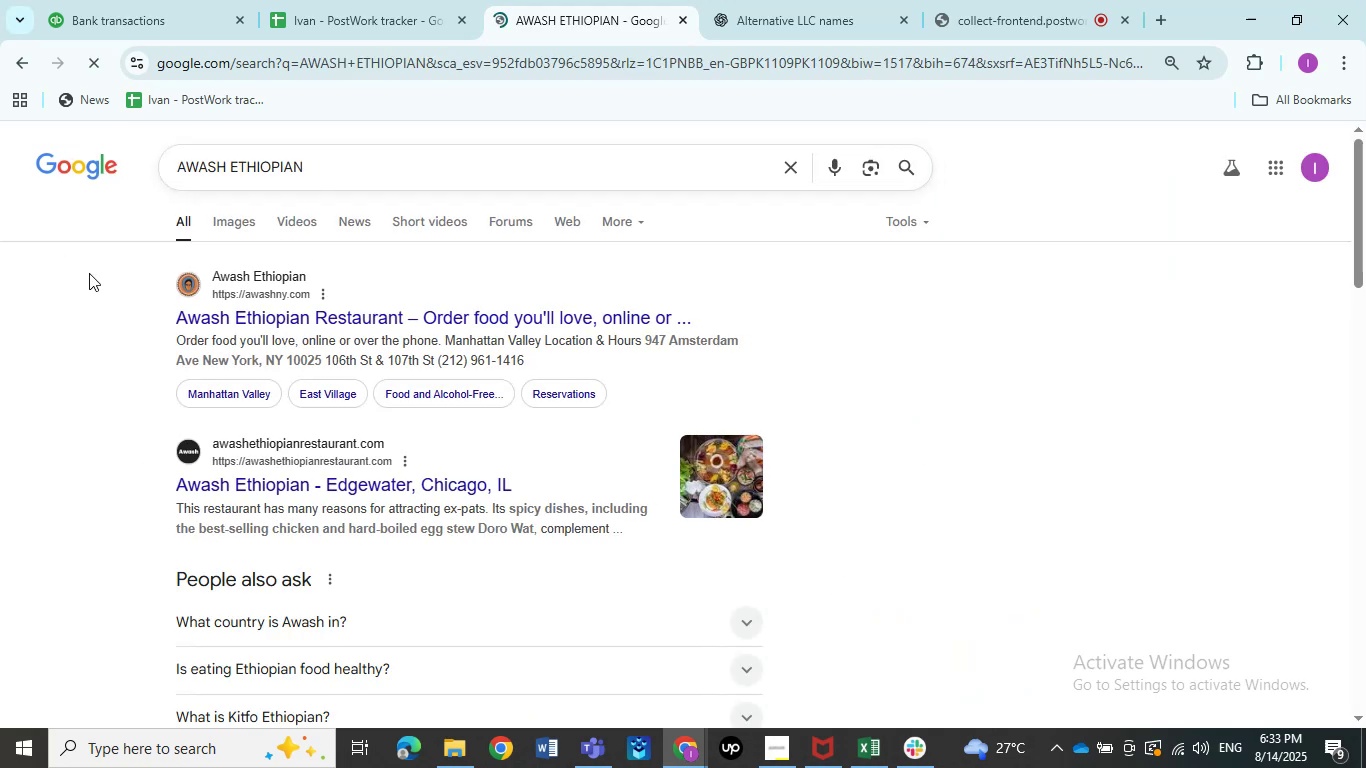 
left_click([75, 0])
 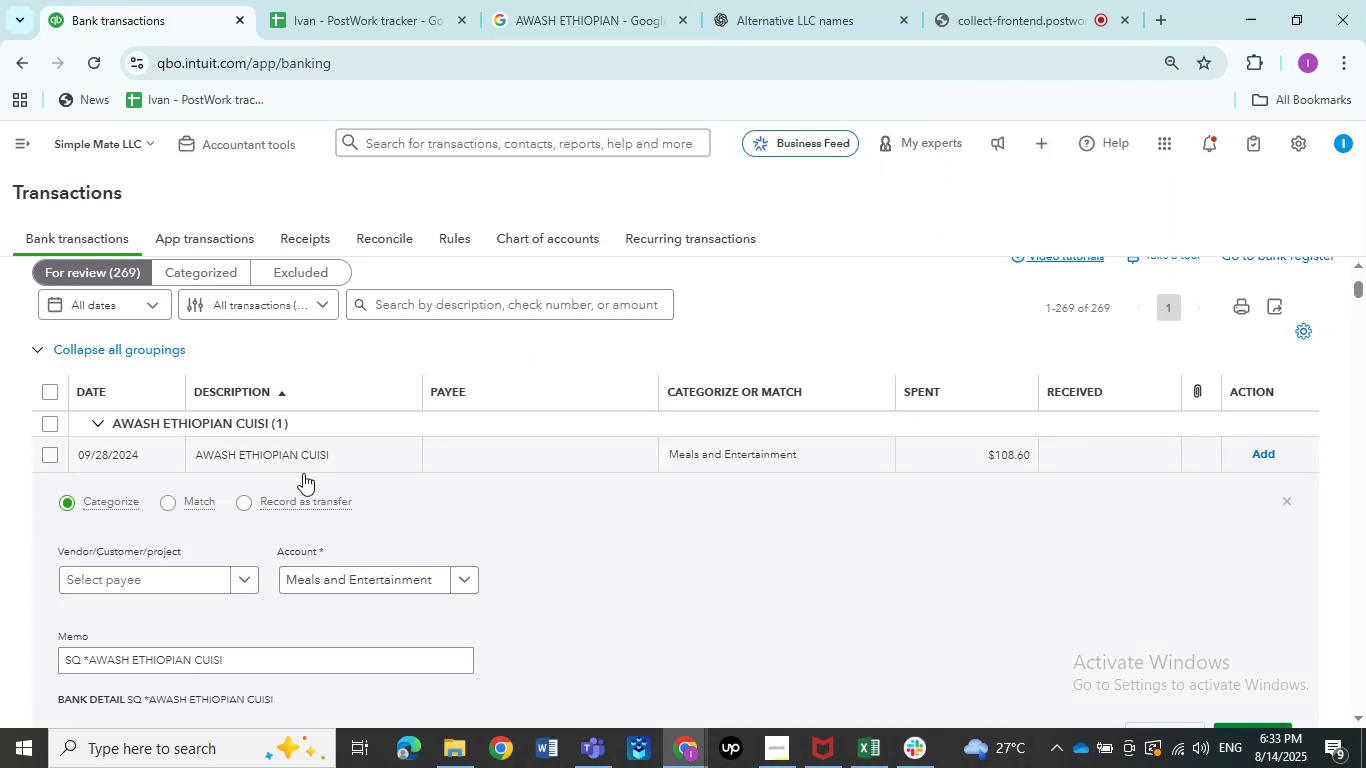 
left_click([146, 585])
 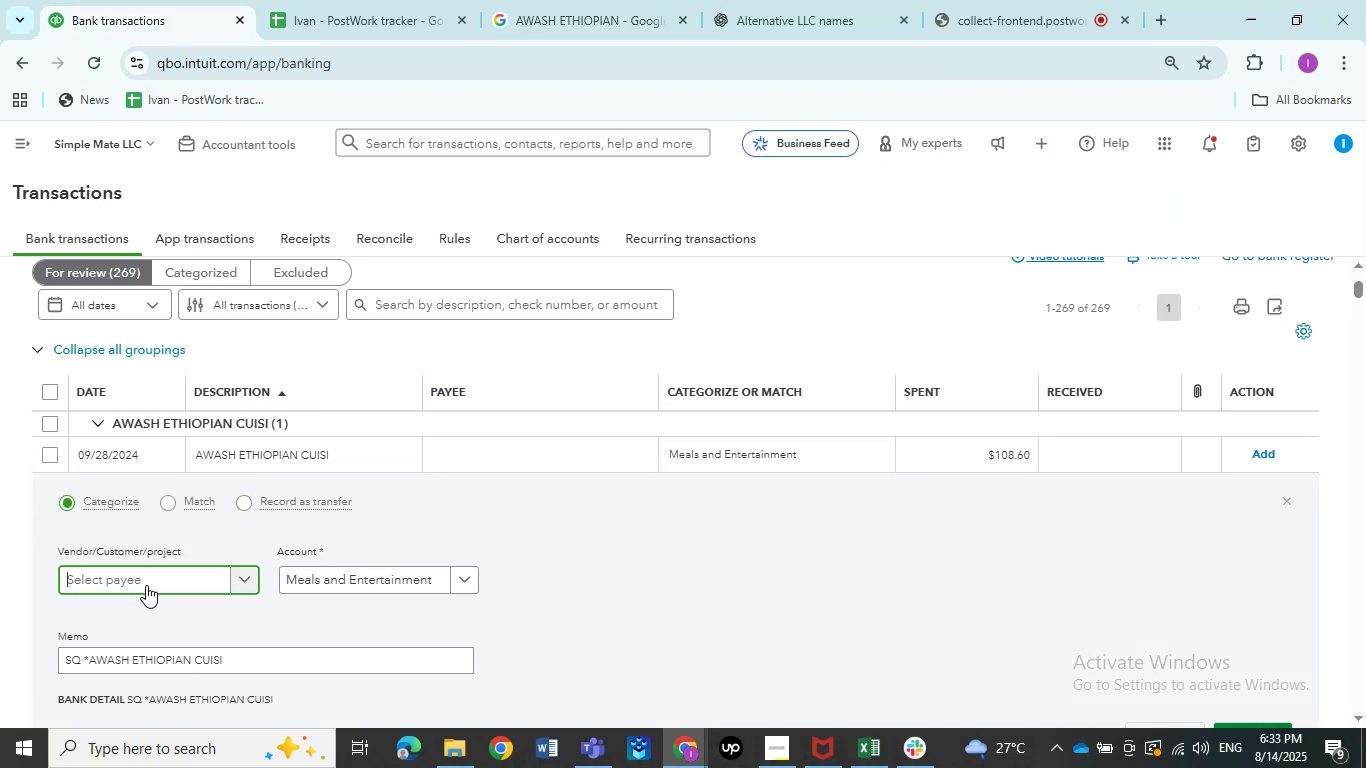 
key(Control+ControlLeft)
 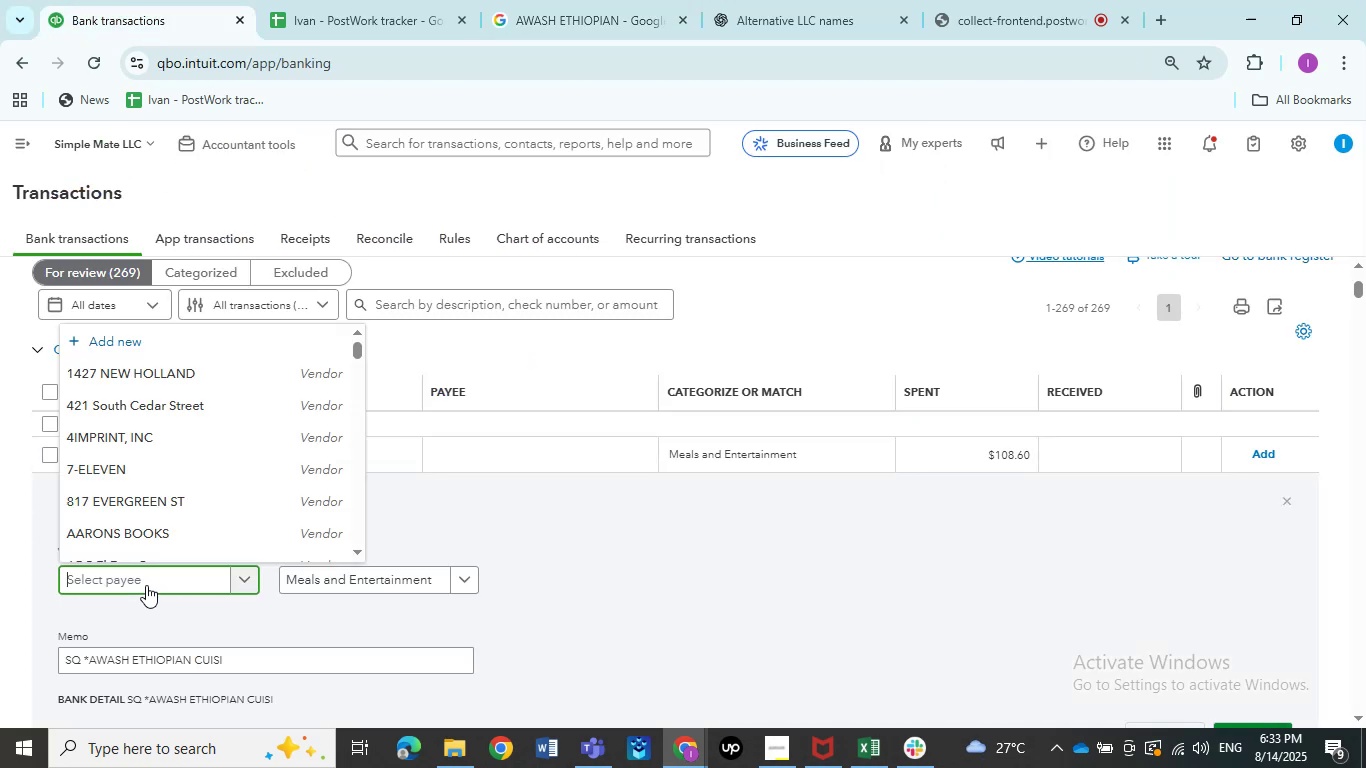 
key(Control+V)
 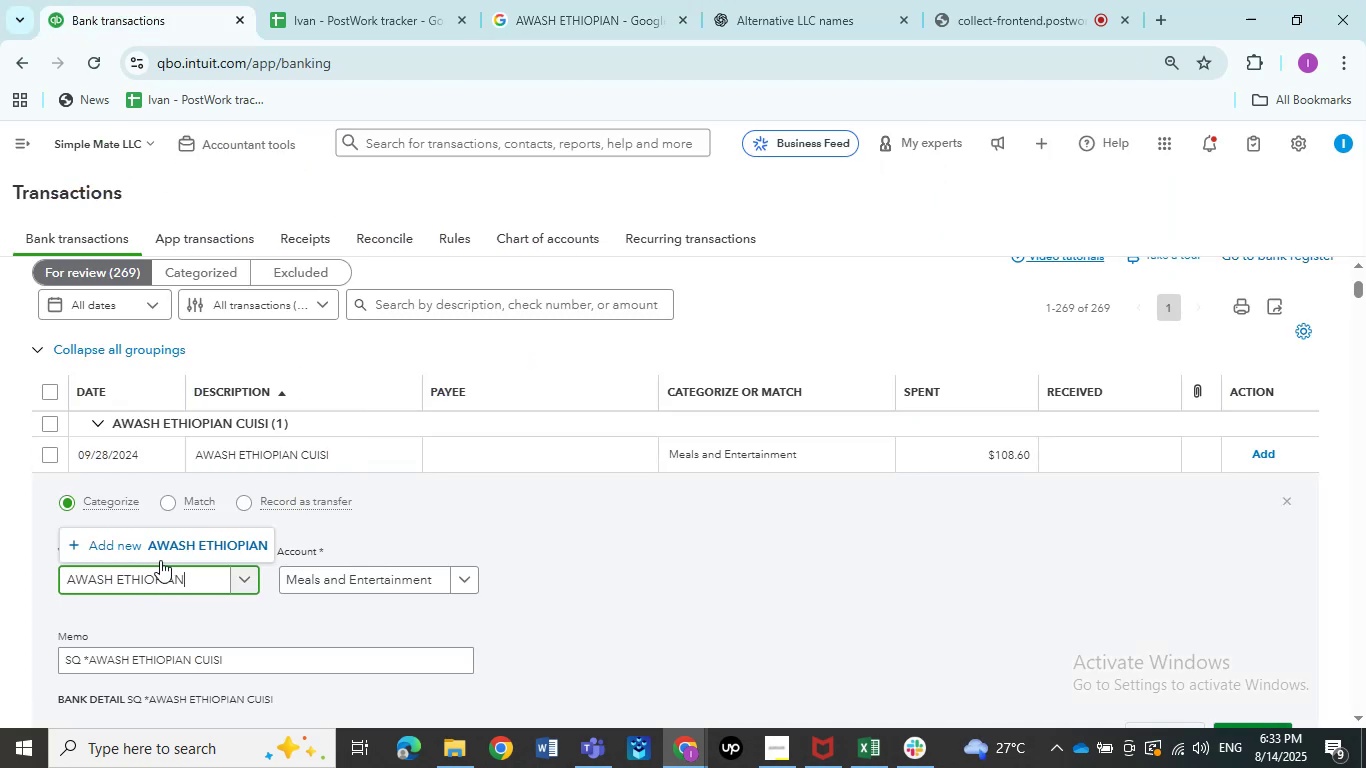 
left_click([176, 554])
 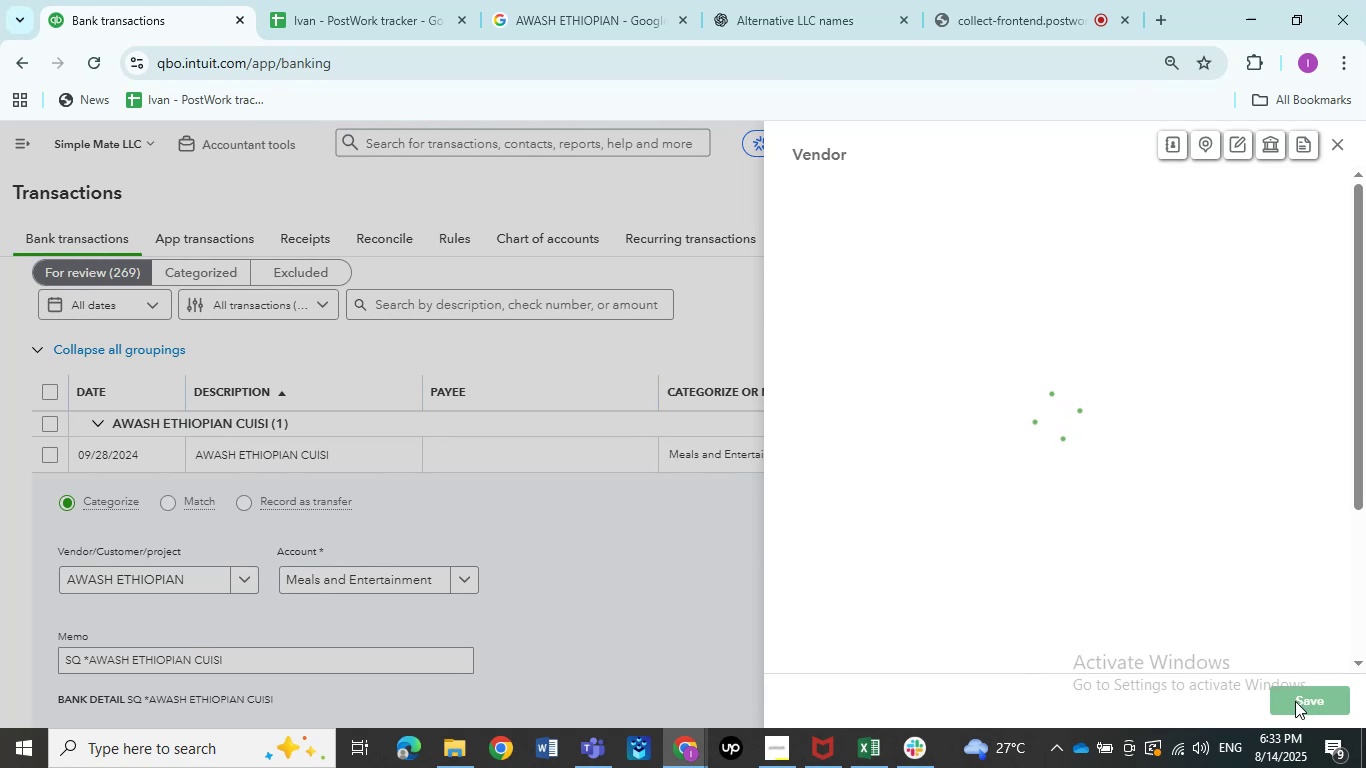 
left_click([1295, 701])
 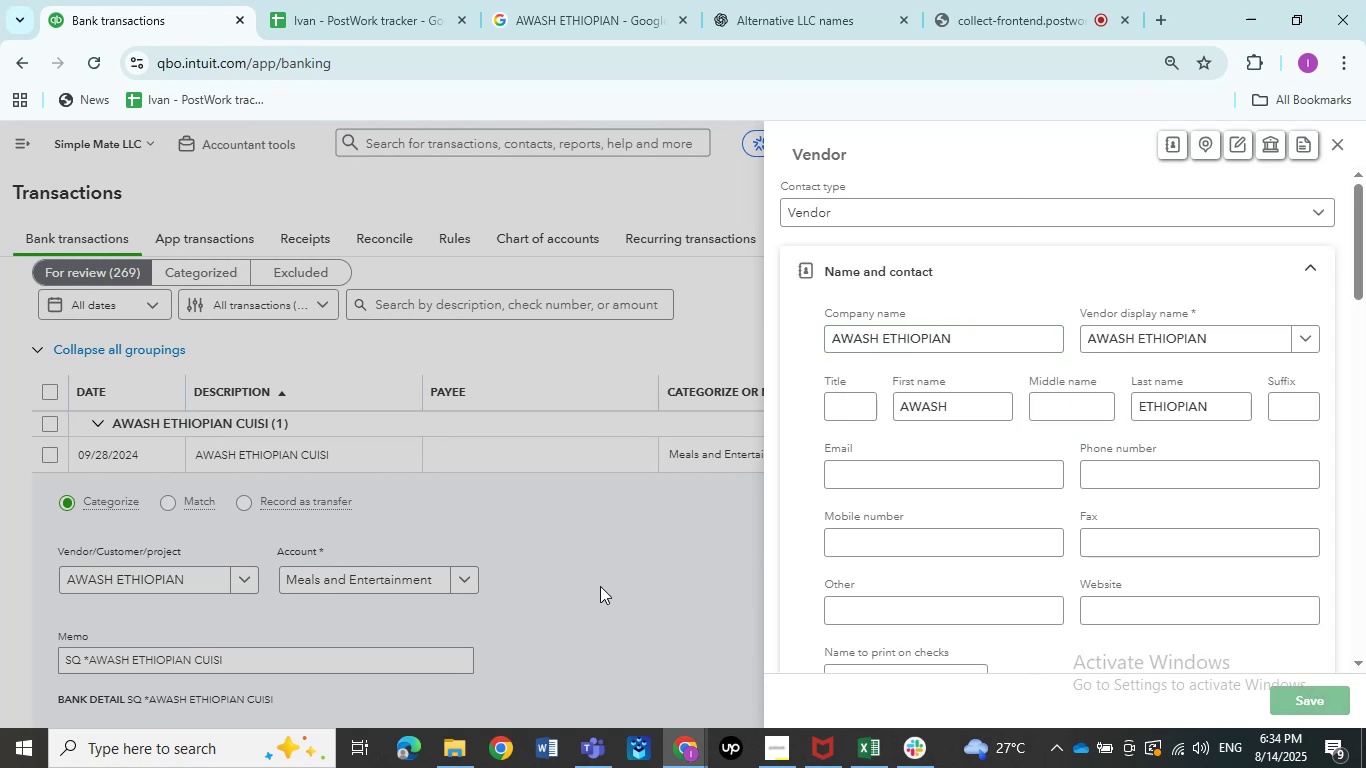 
left_click([600, 586])
 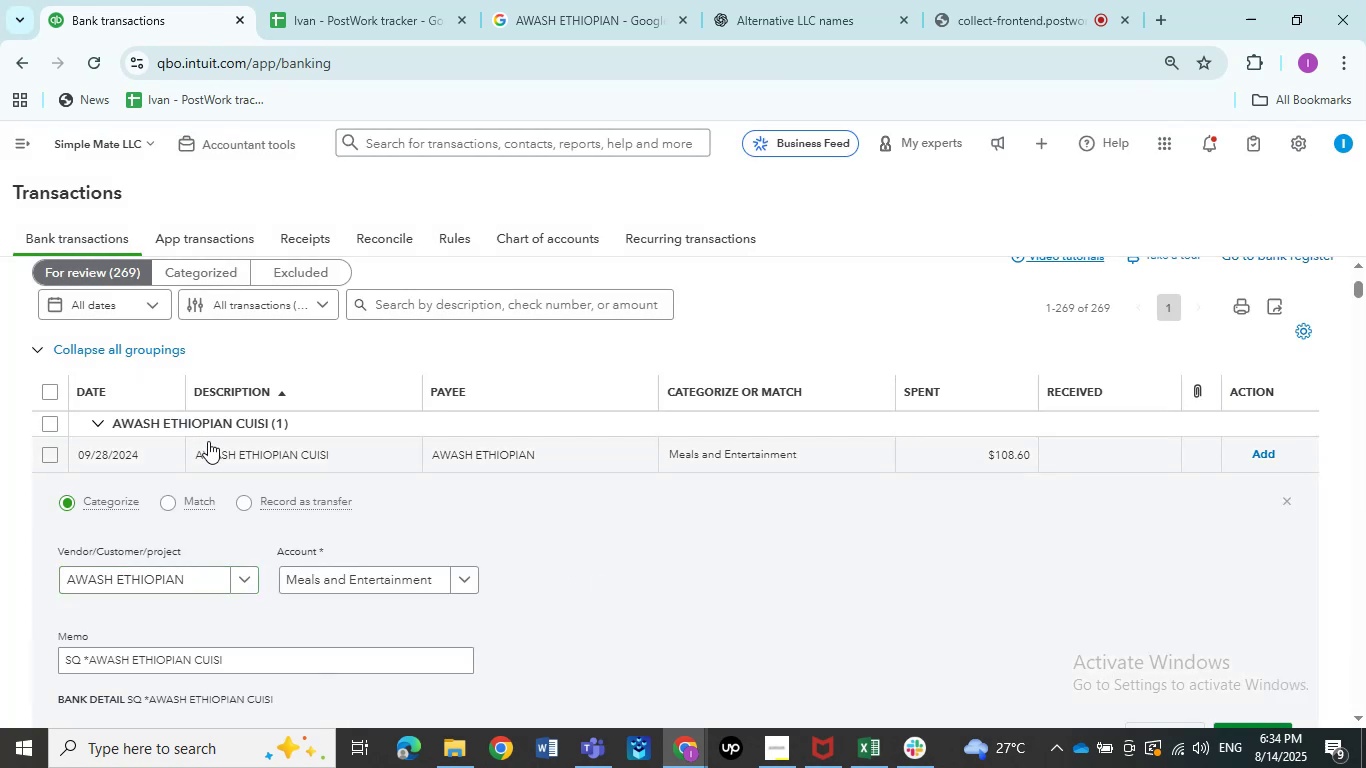 
left_click([223, 454])
 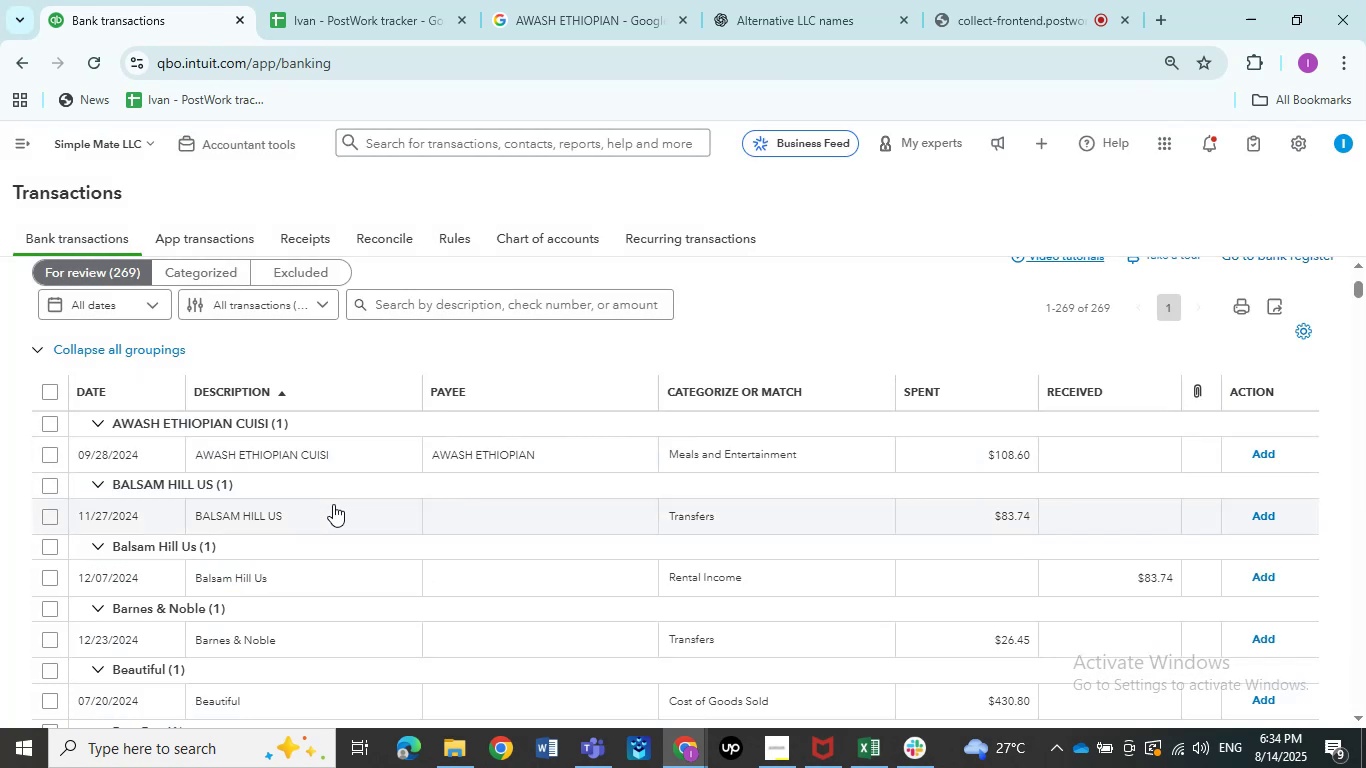 
left_click([317, 521])
 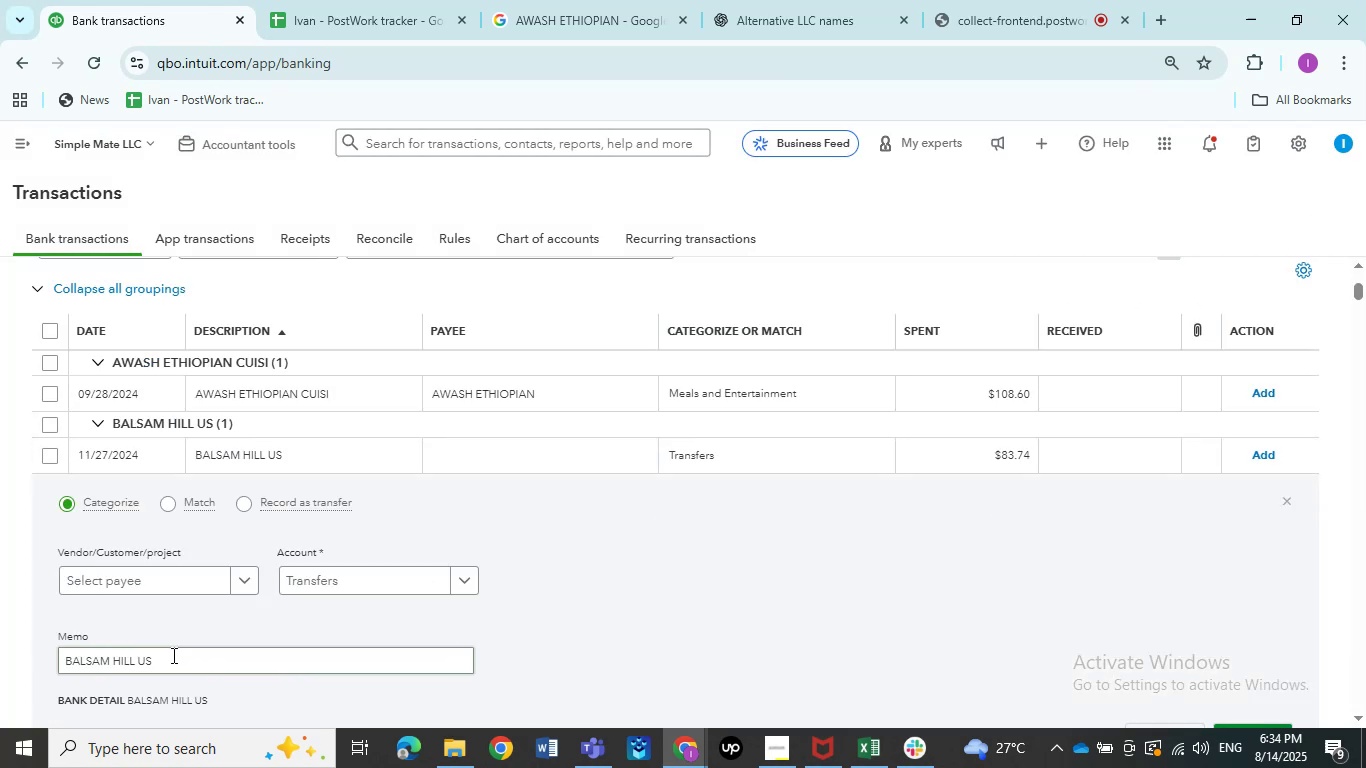 
left_click_drag(start_coordinate=[167, 662], to_coordinate=[0, 662])
 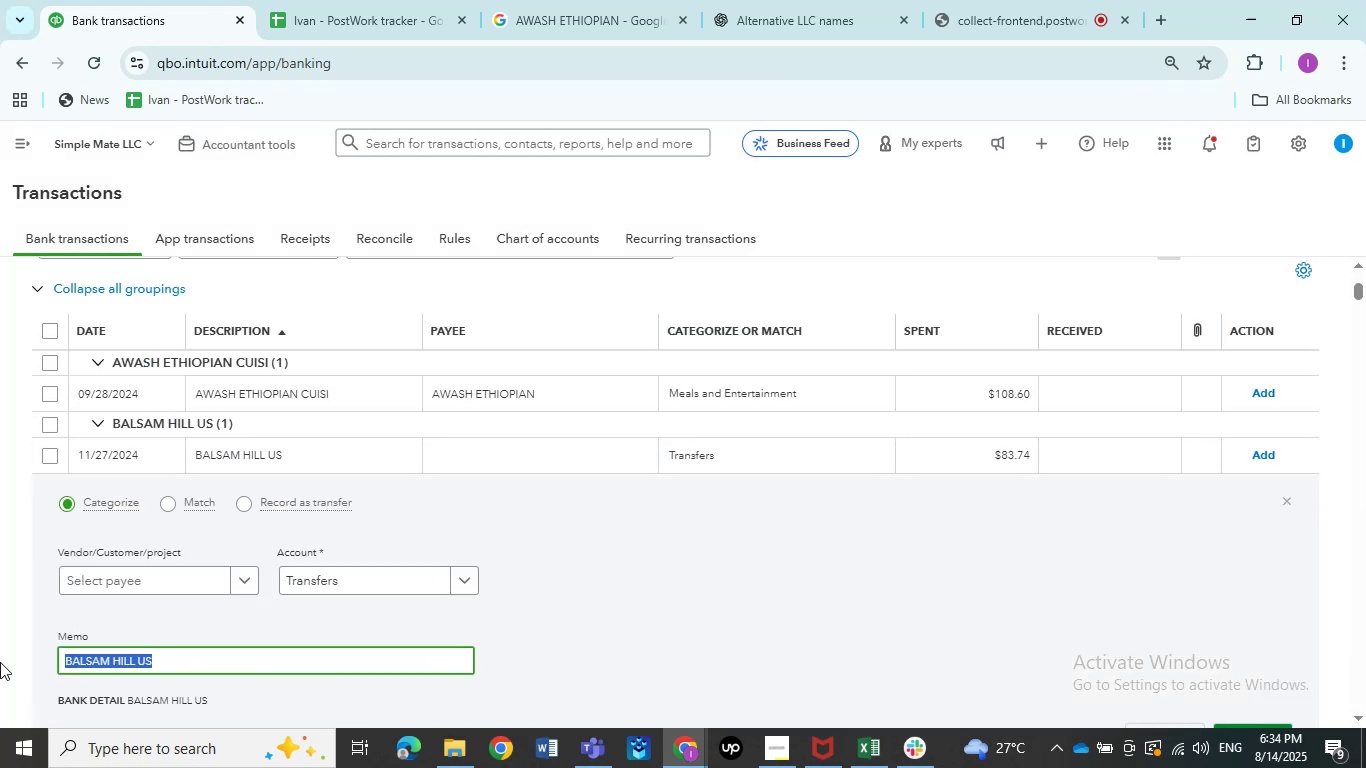 
key(Control+C)
 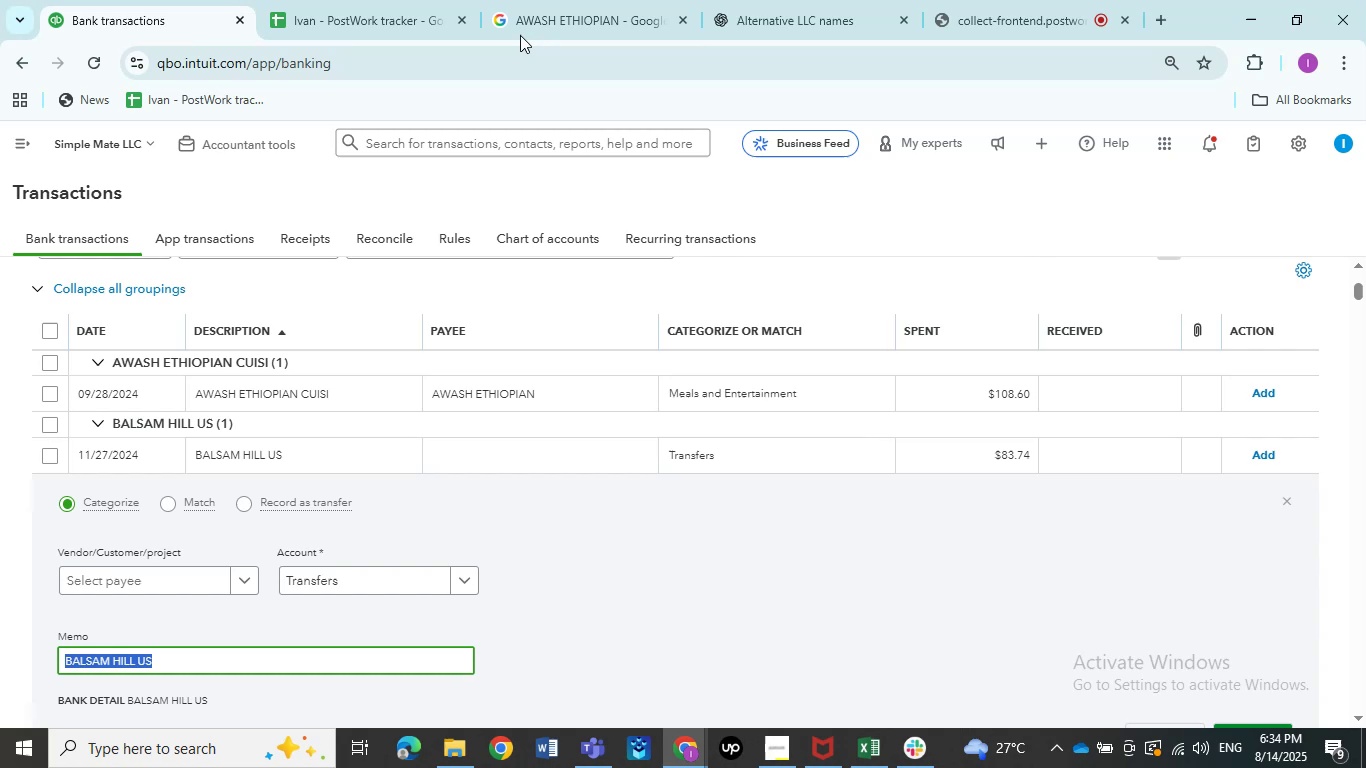 
double_click([552, 0])
 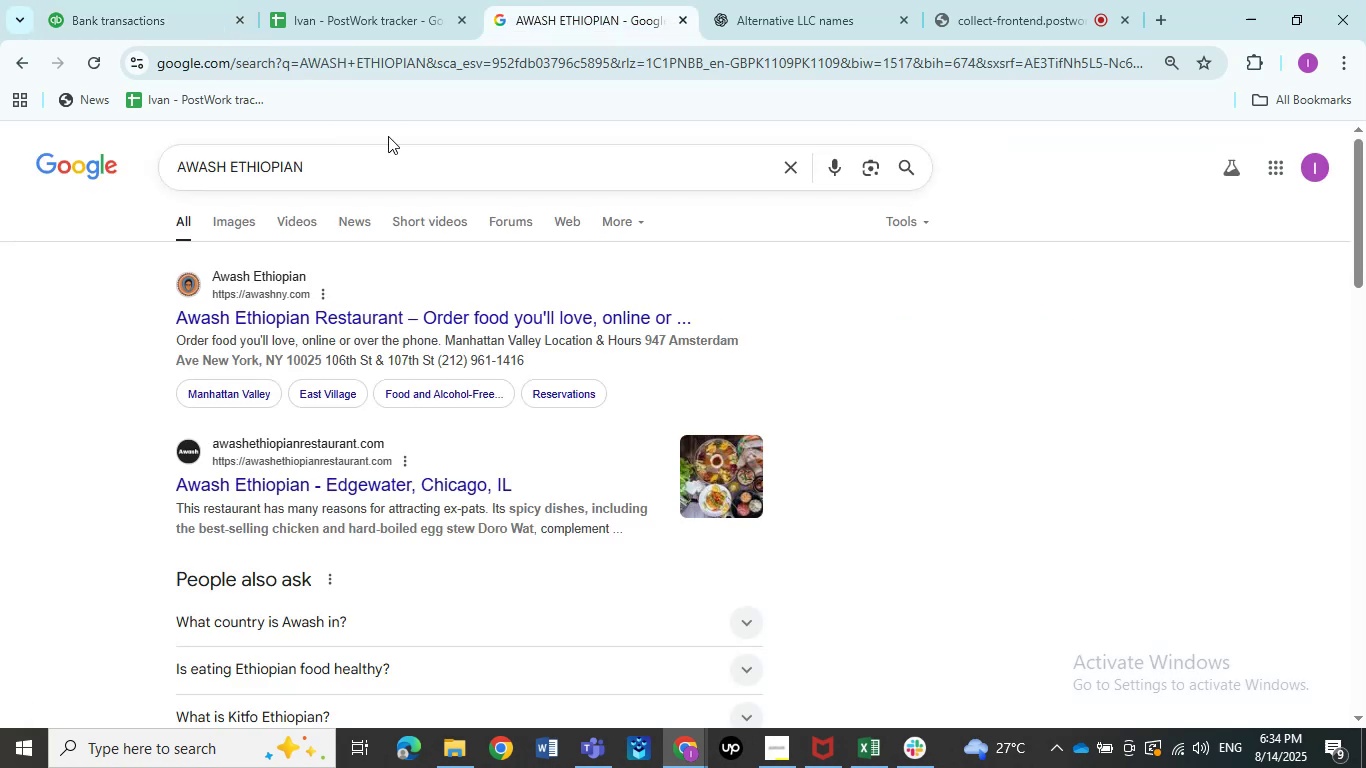 
left_click_drag(start_coordinate=[350, 157], to_coordinate=[0, 186])
 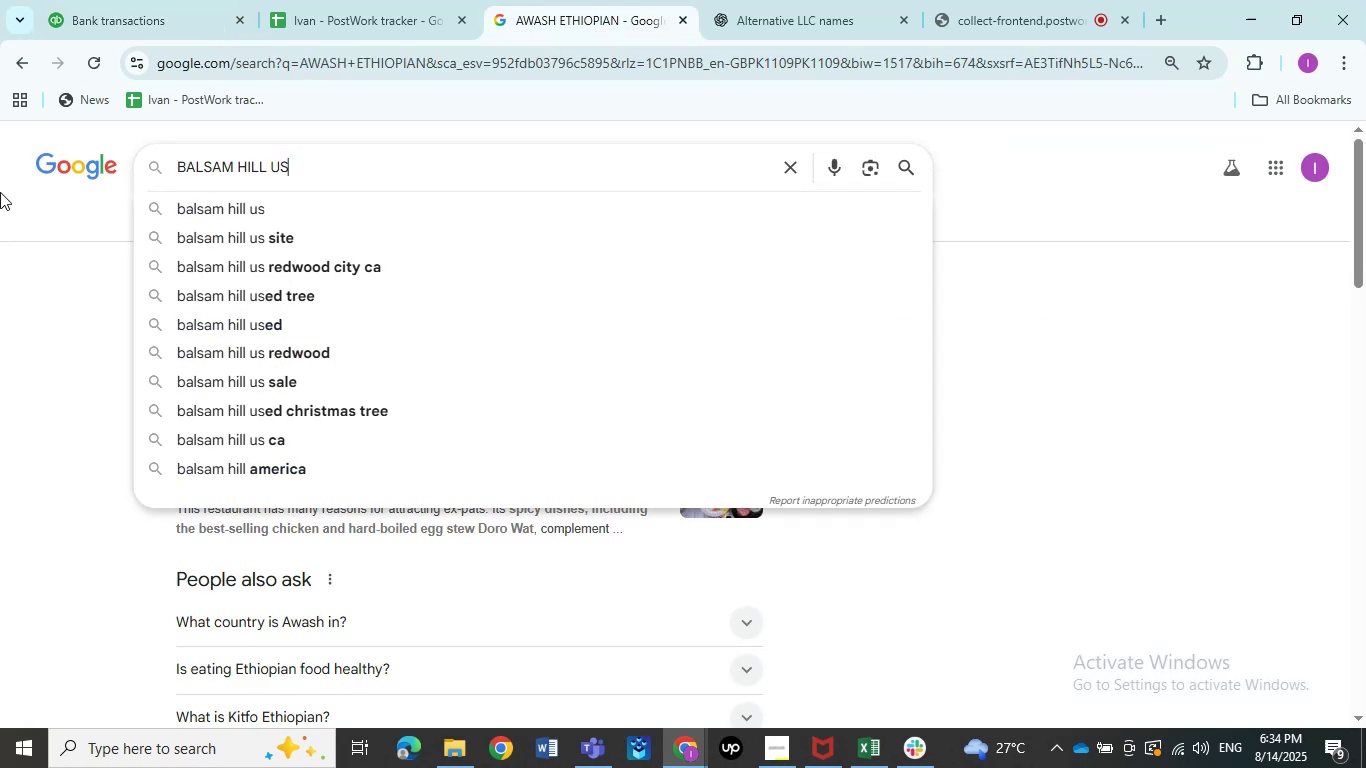 
key(Control+ControlLeft)
 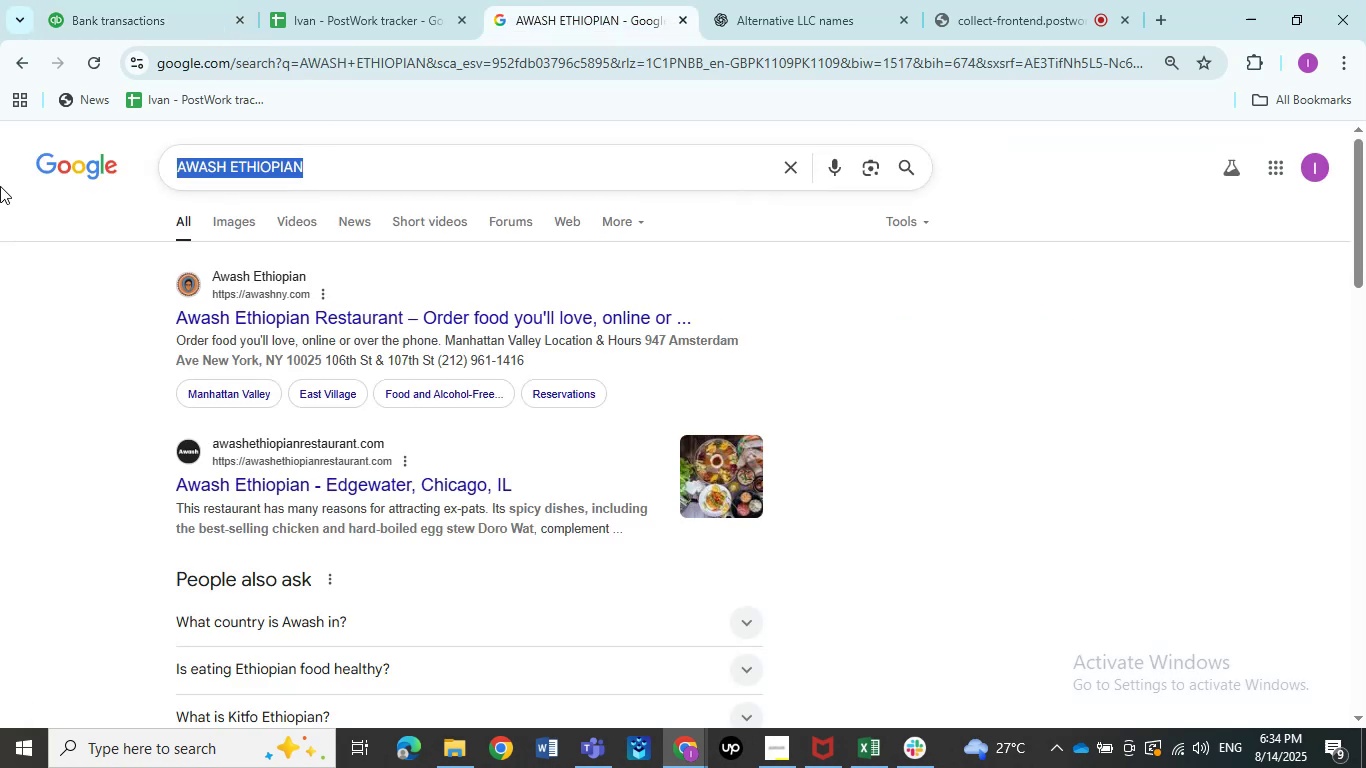 
key(Control+V)
 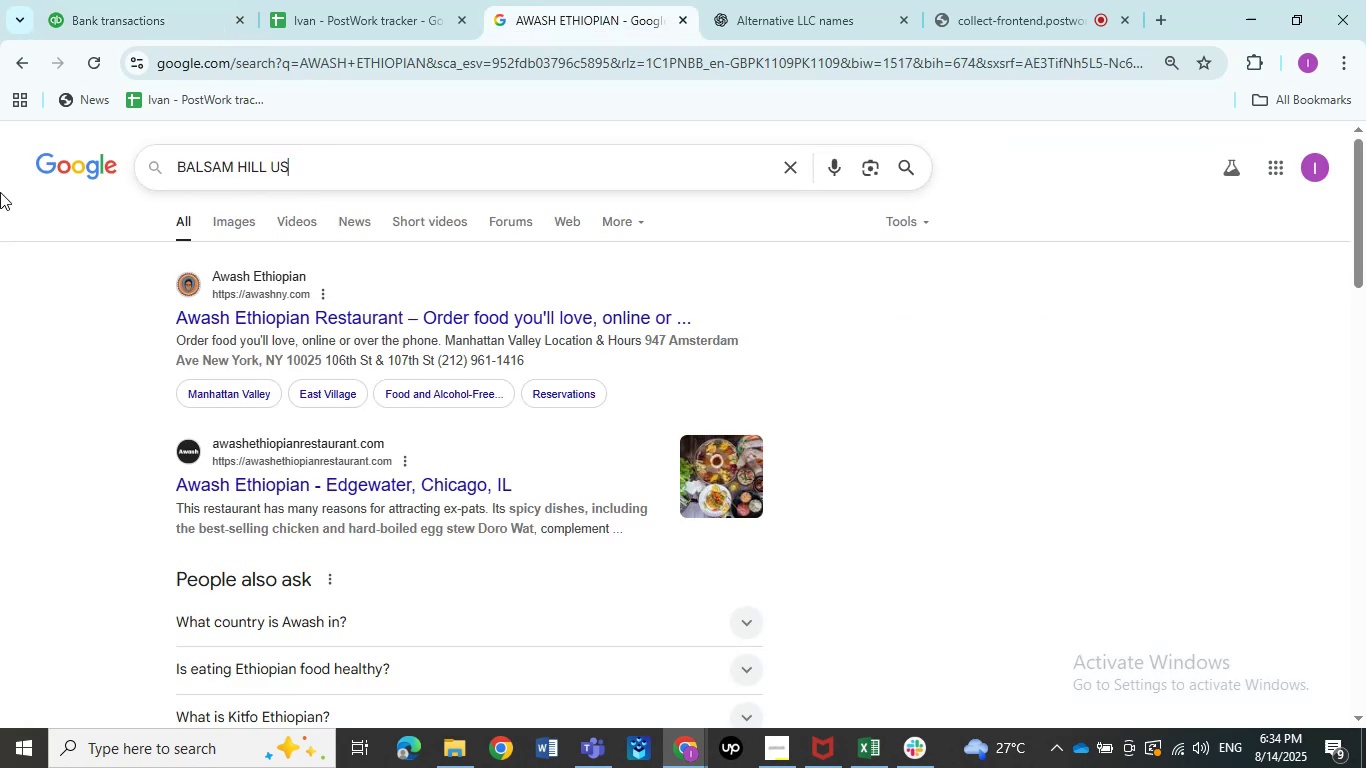 
key(NumpadEnter)
 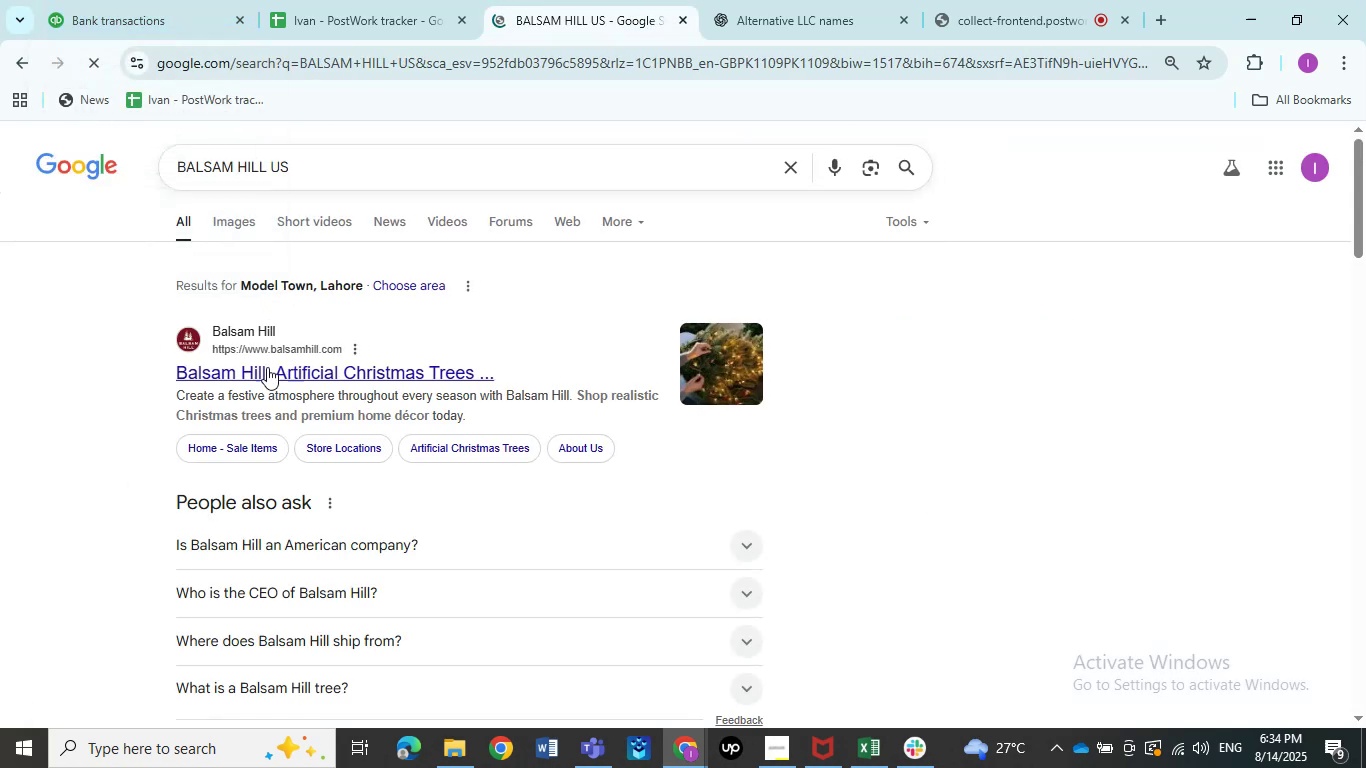 
left_click([135, 0])
 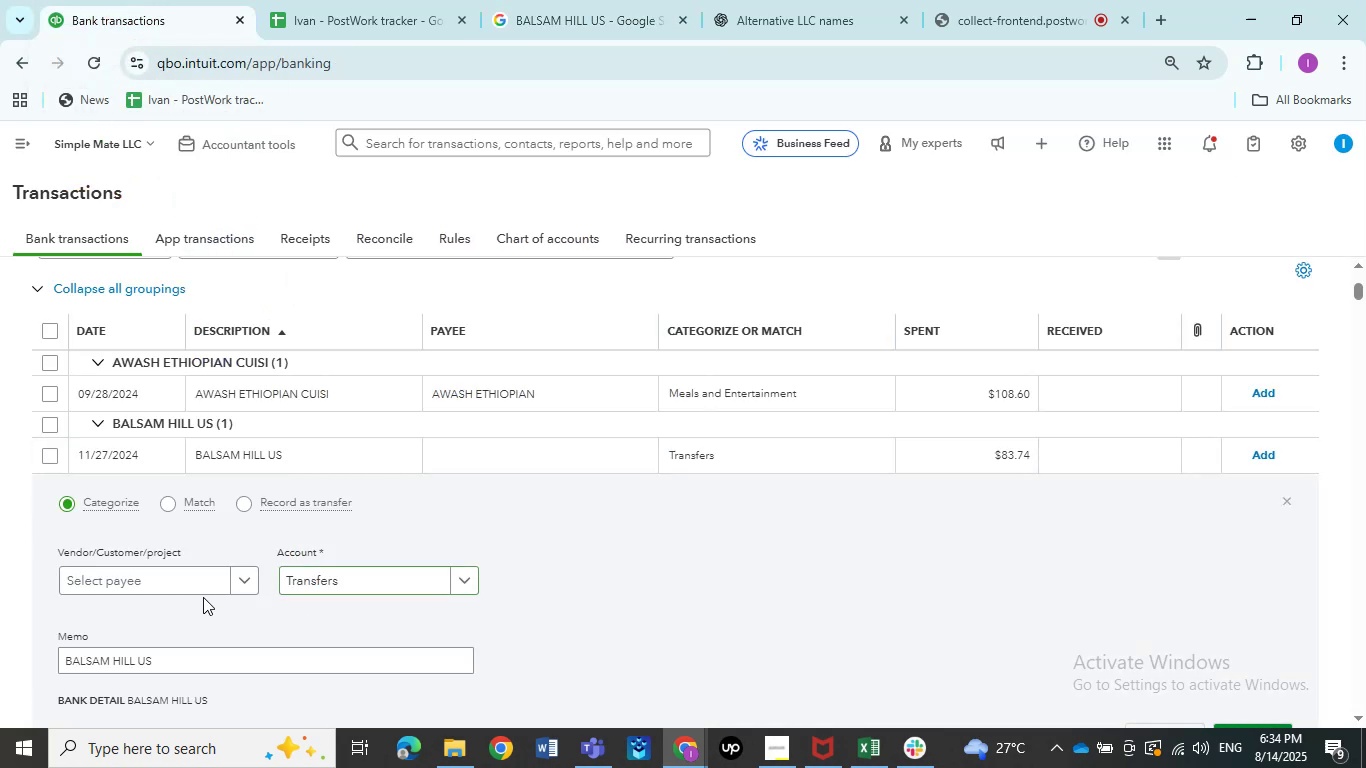 
left_click([113, 597])
 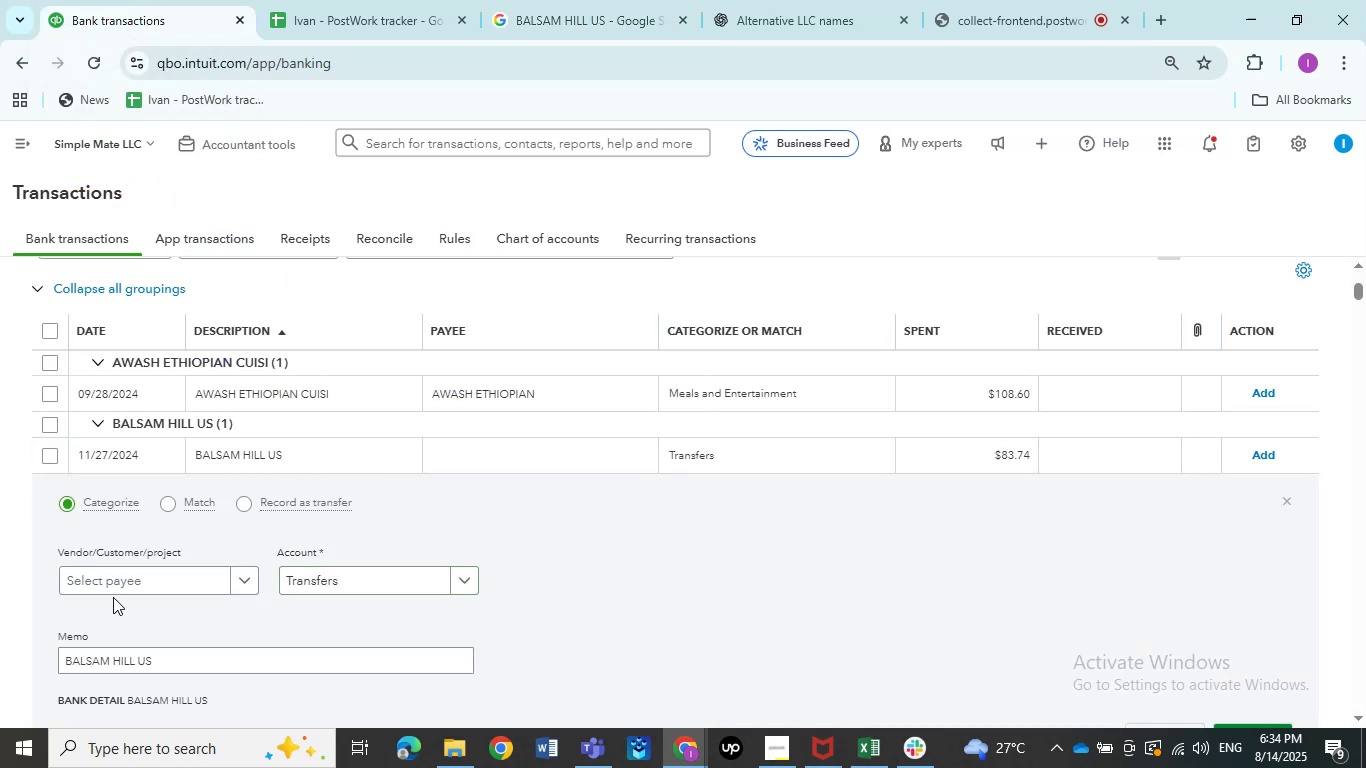 
double_click([119, 581])
 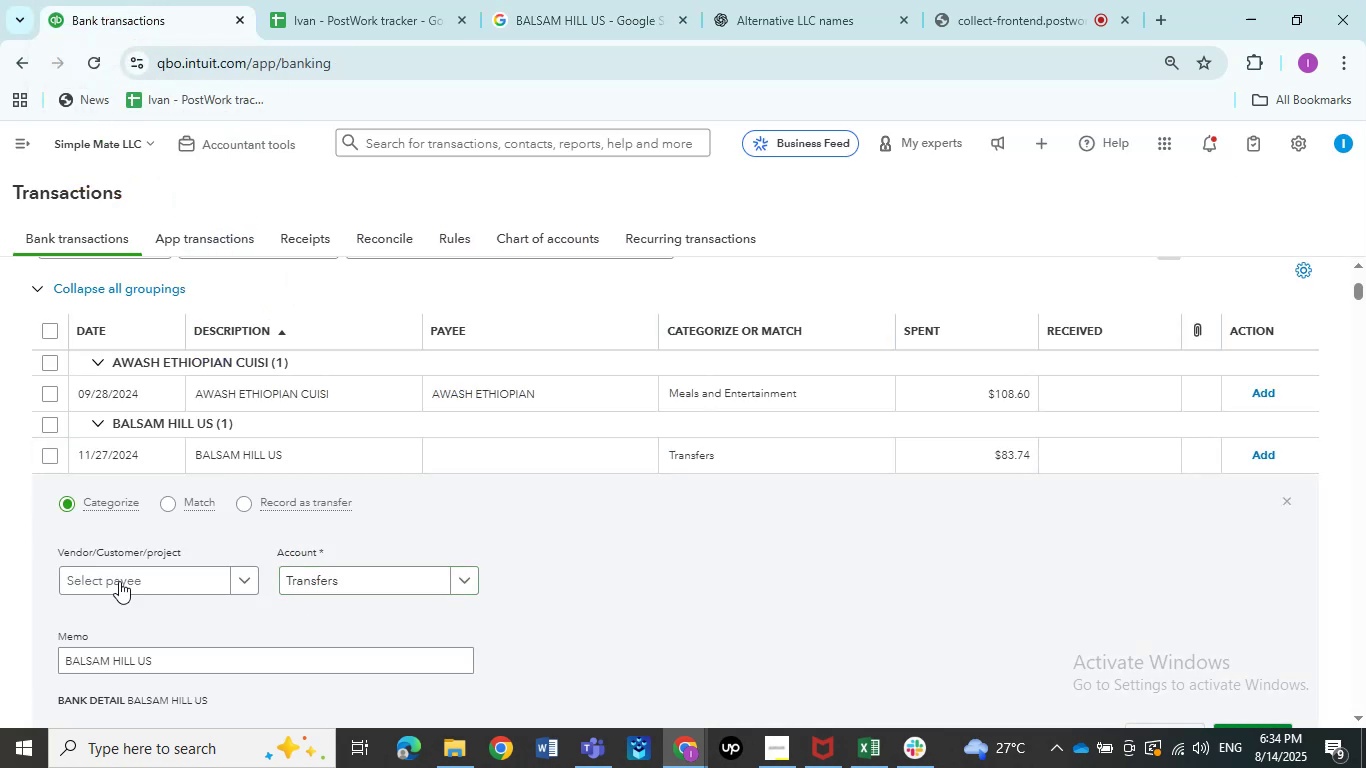 
key(Control+V)
 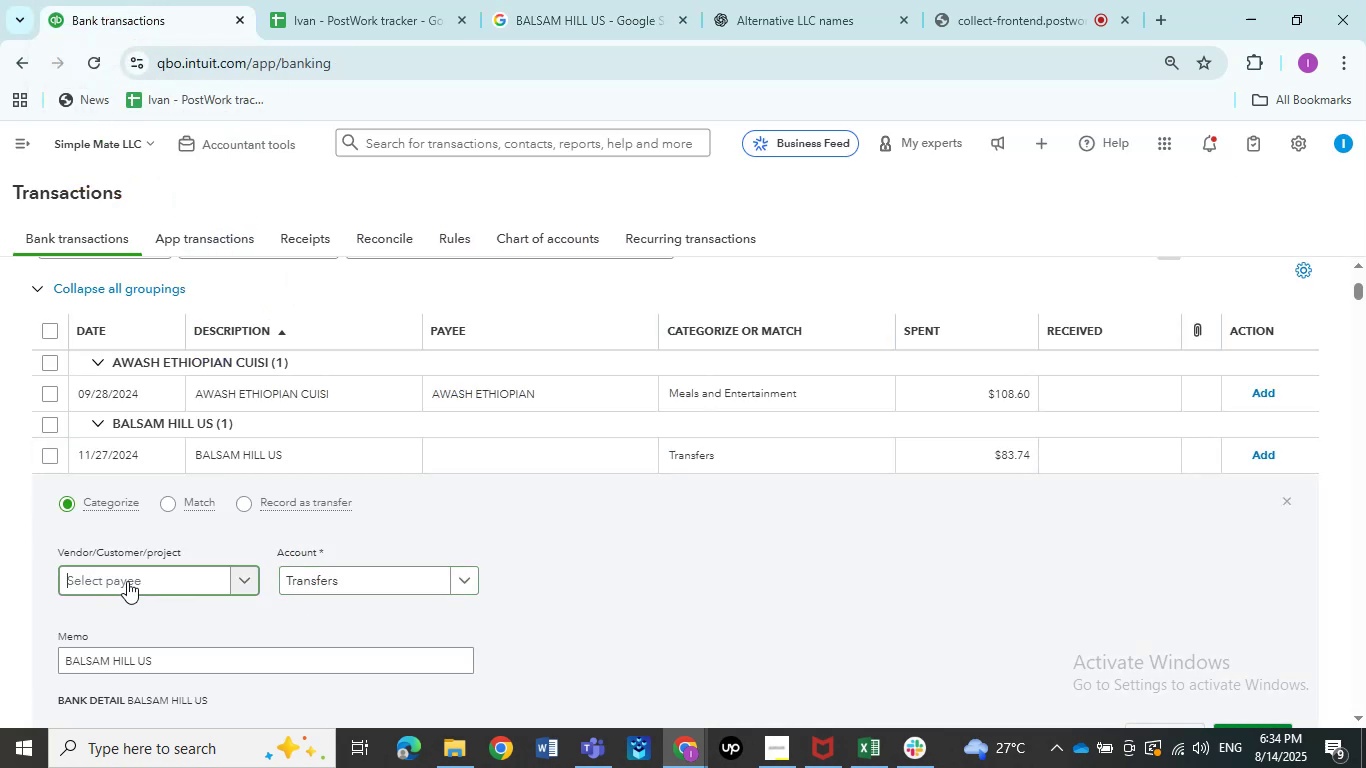 
key(Control+ControlLeft)
 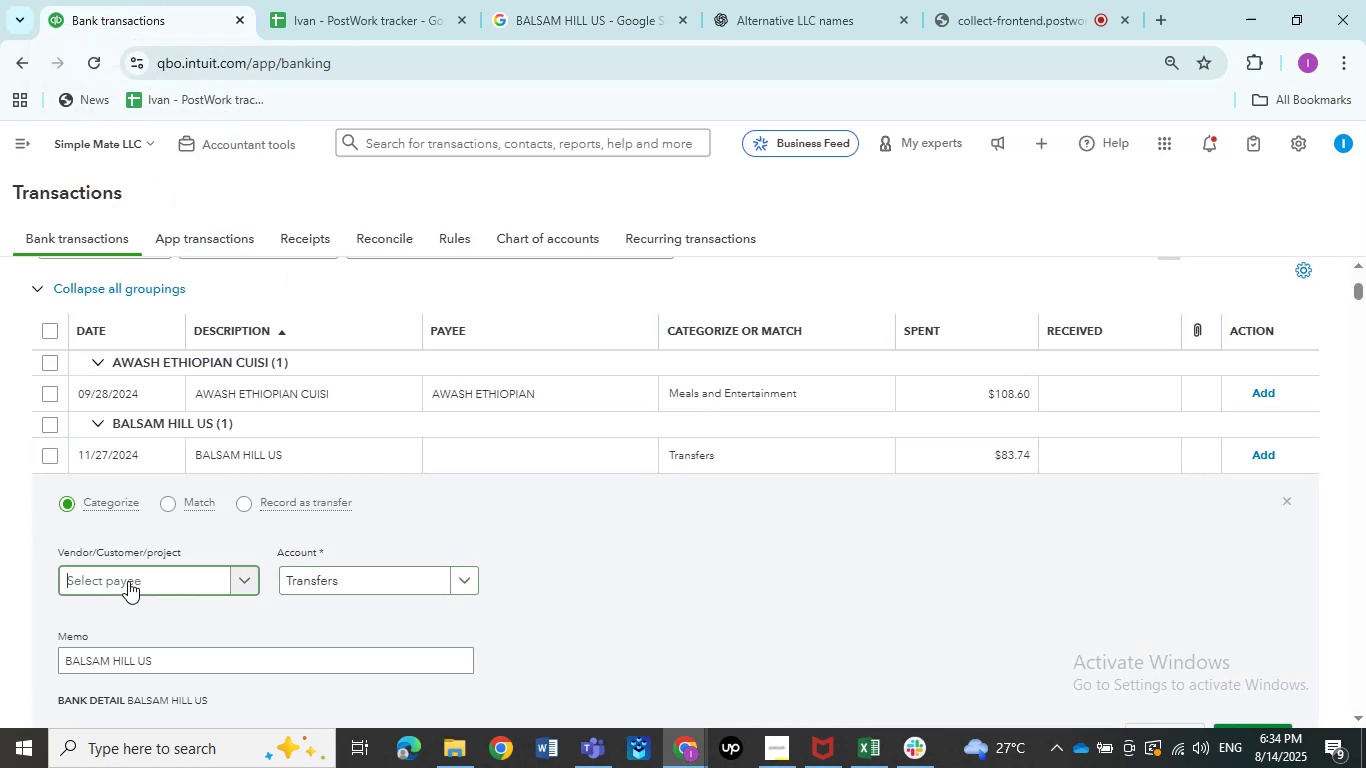 
key(Control+V)
 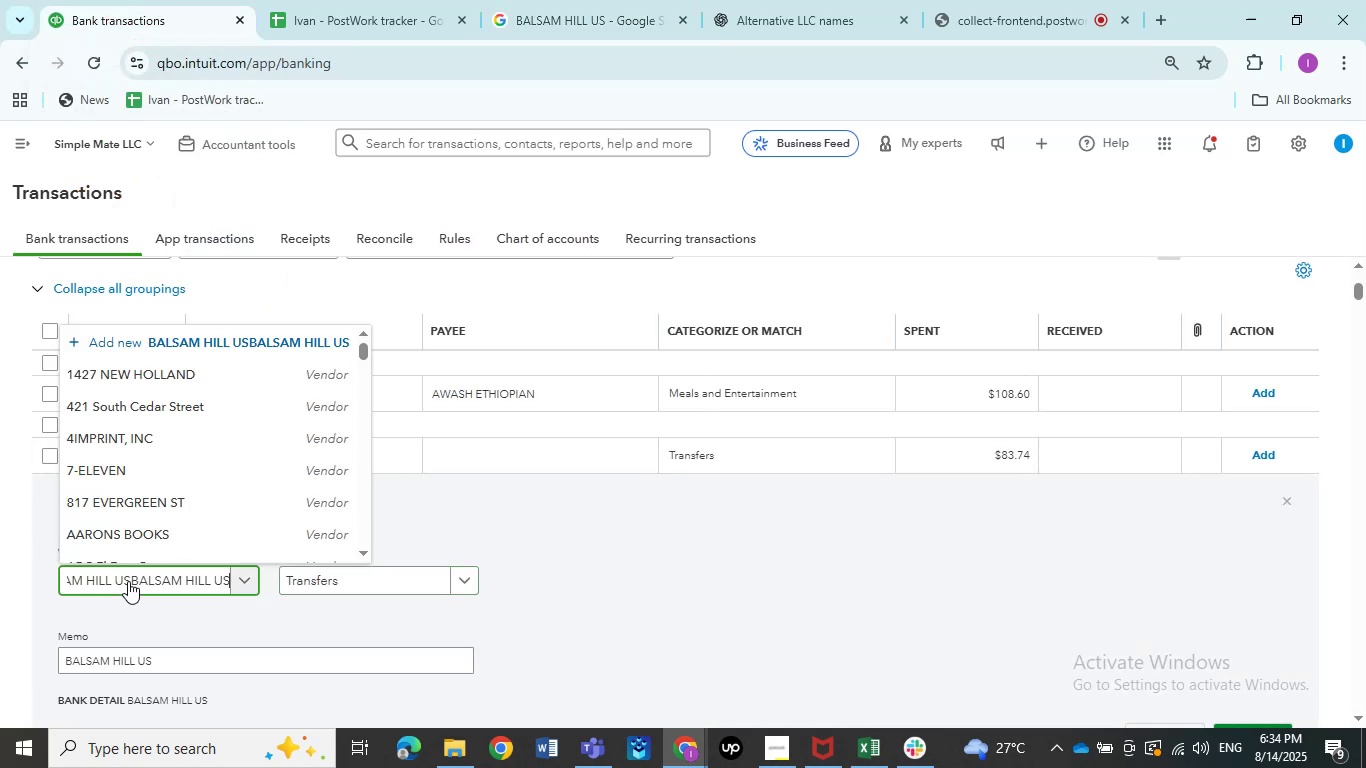 
key(Control+Z)
 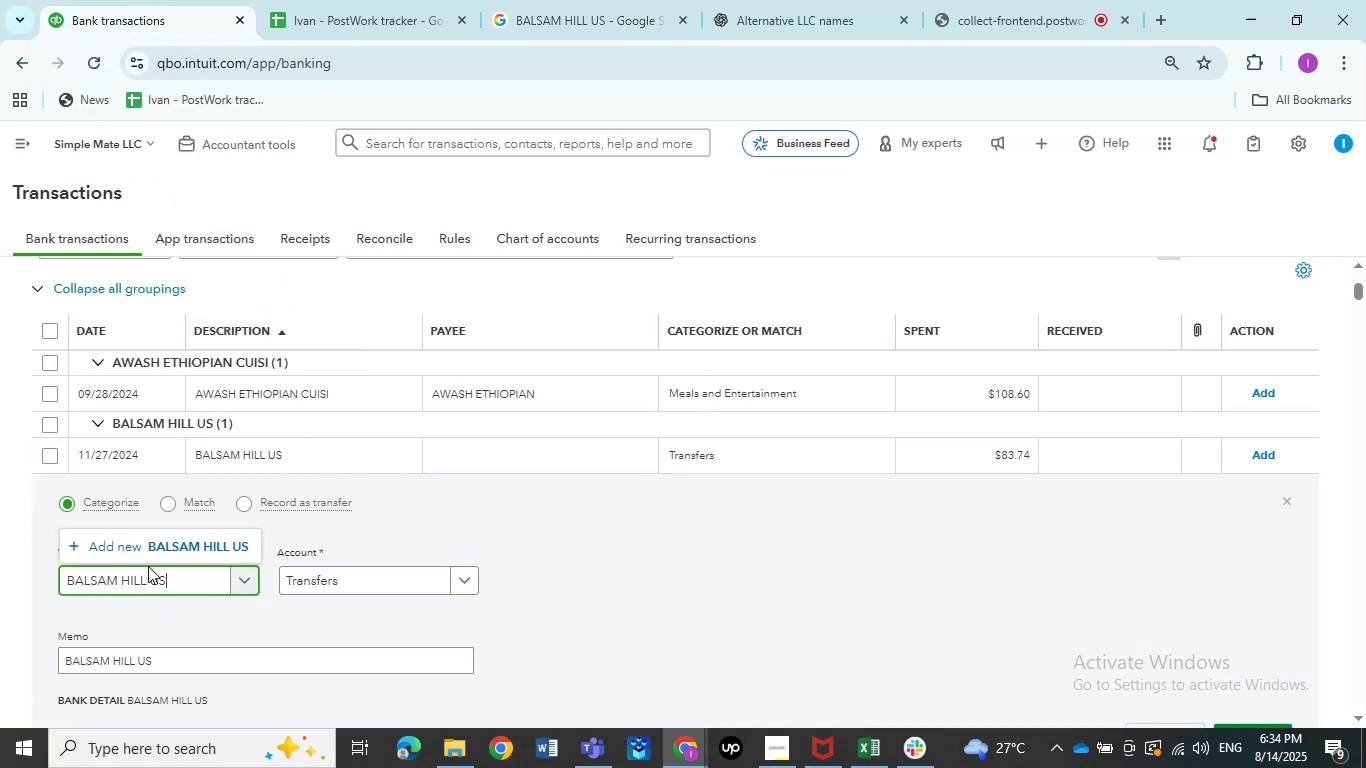 
left_click([169, 548])
 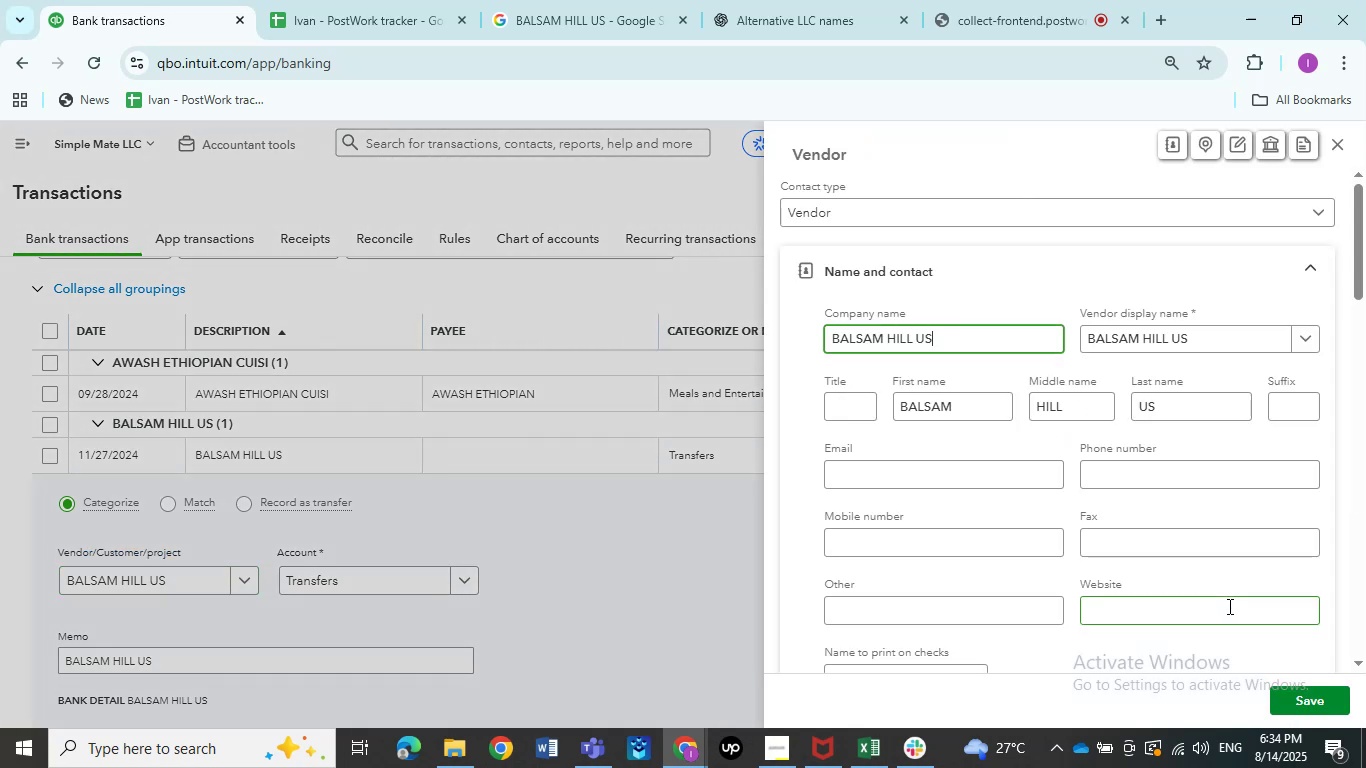 
wait(8.75)
 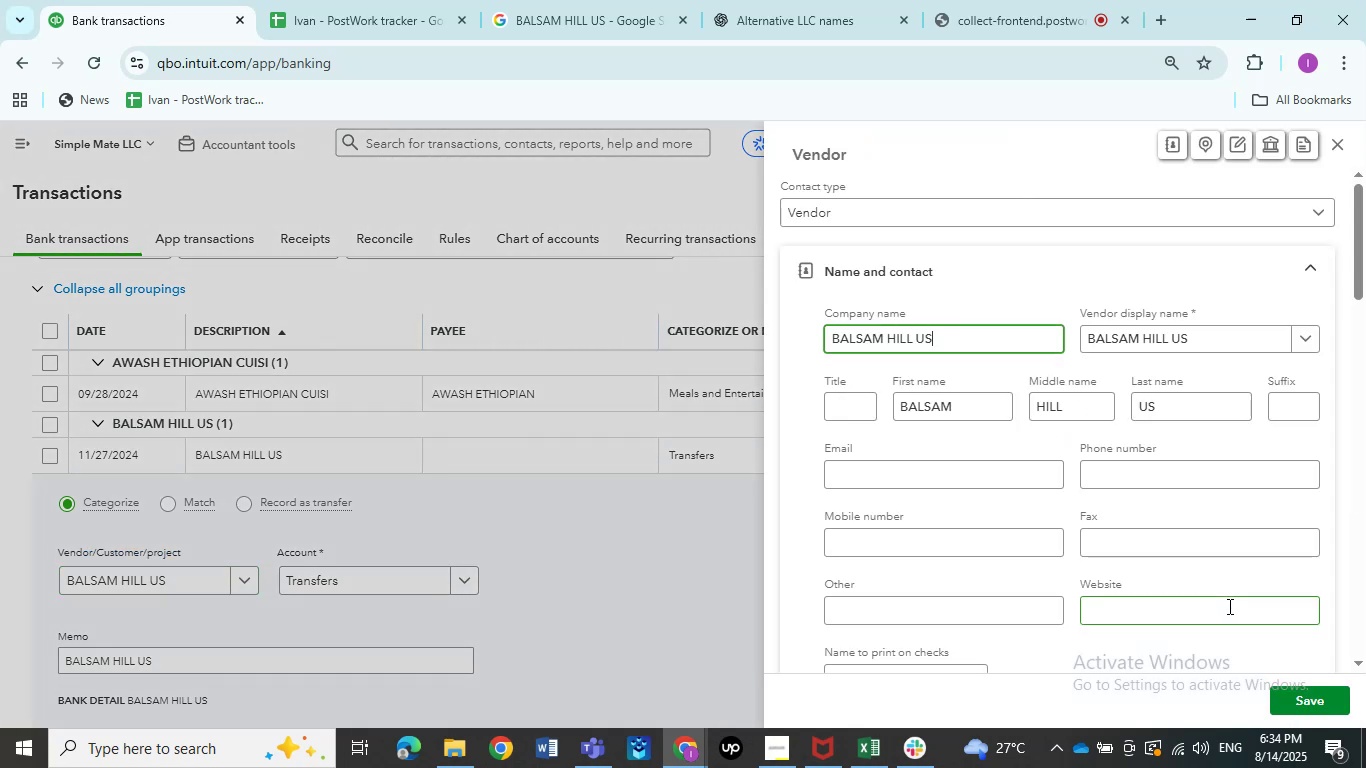 
left_click([1298, 700])
 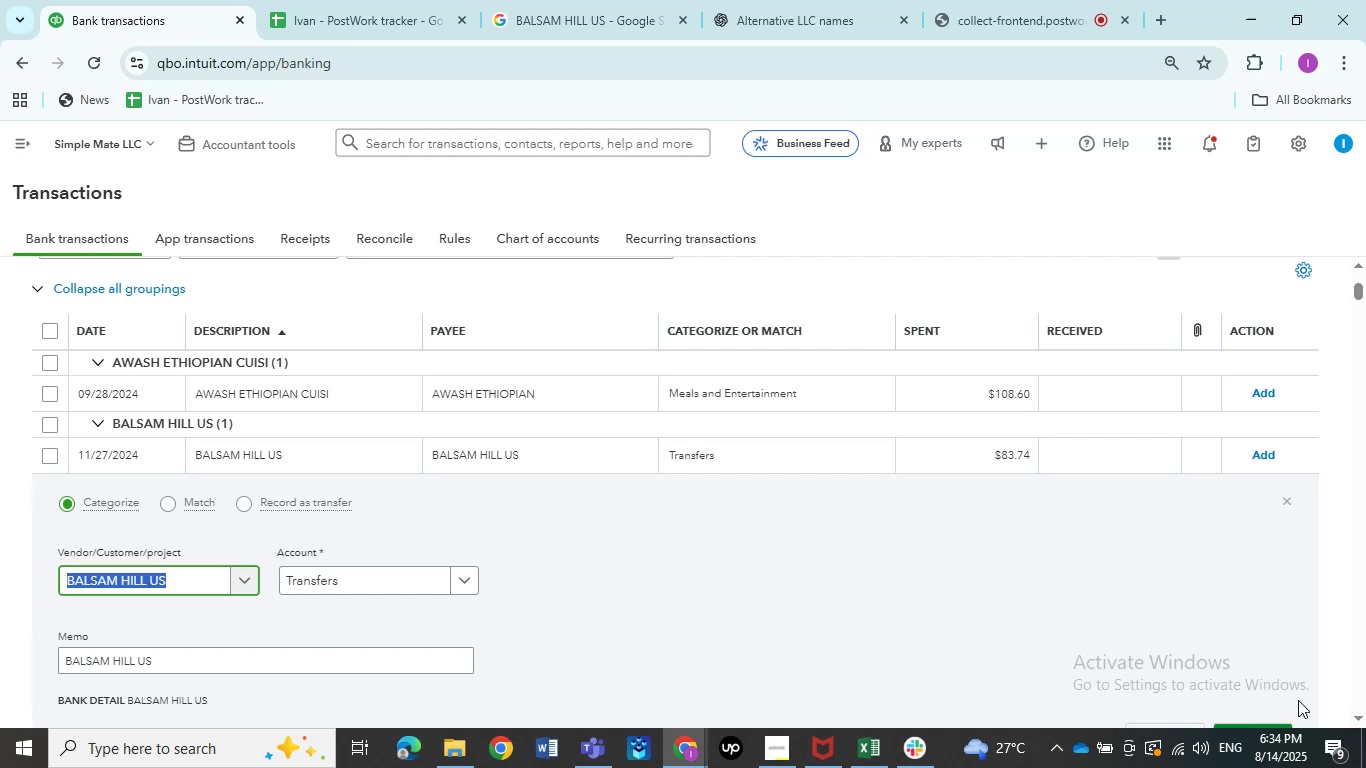 
wait(6.06)
 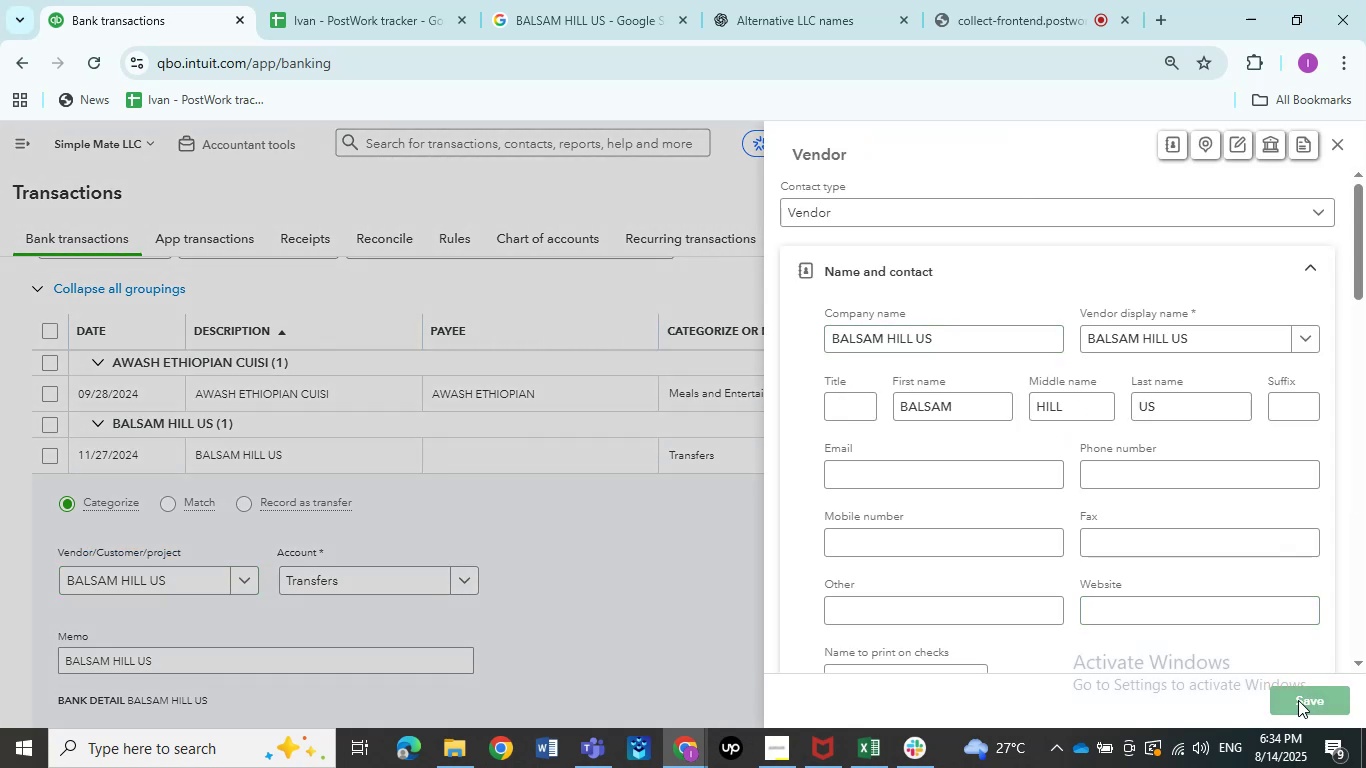 
left_click([397, 586])
 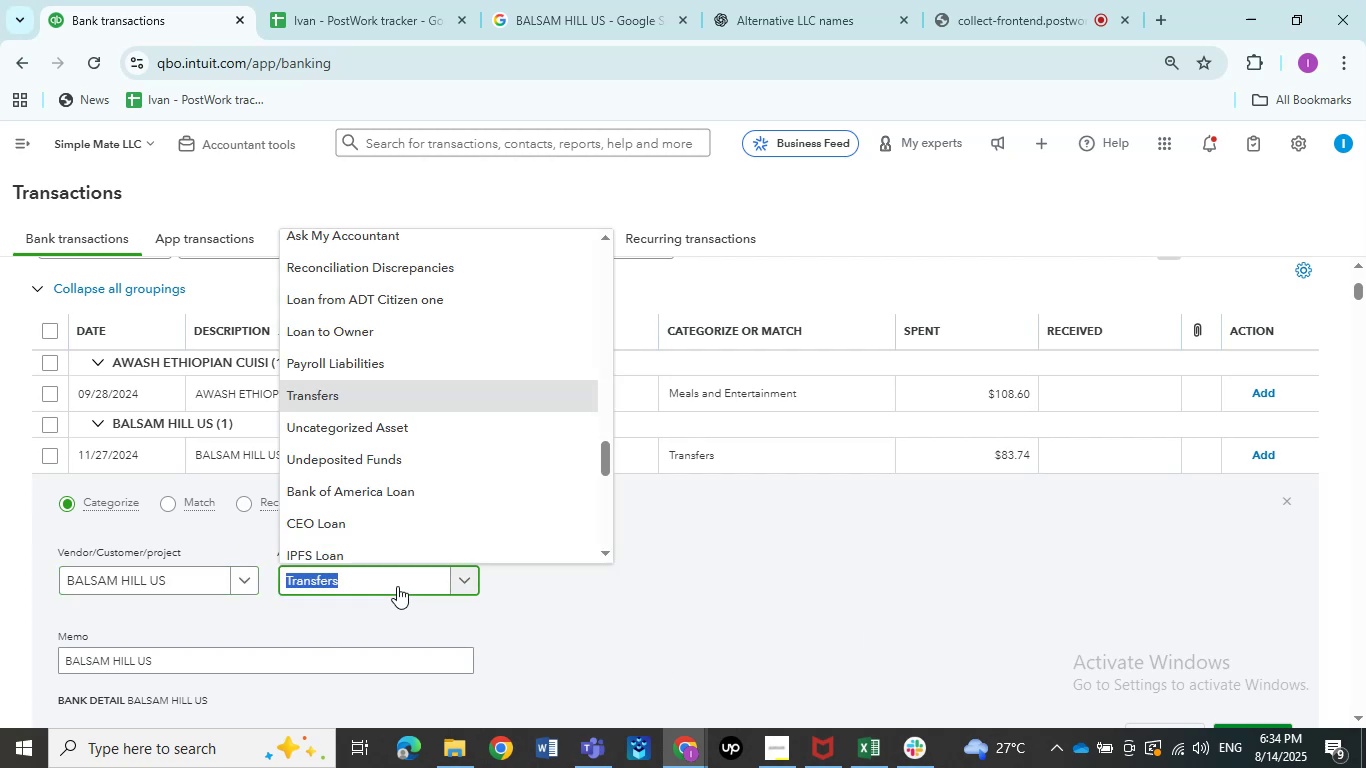 
type(share)
 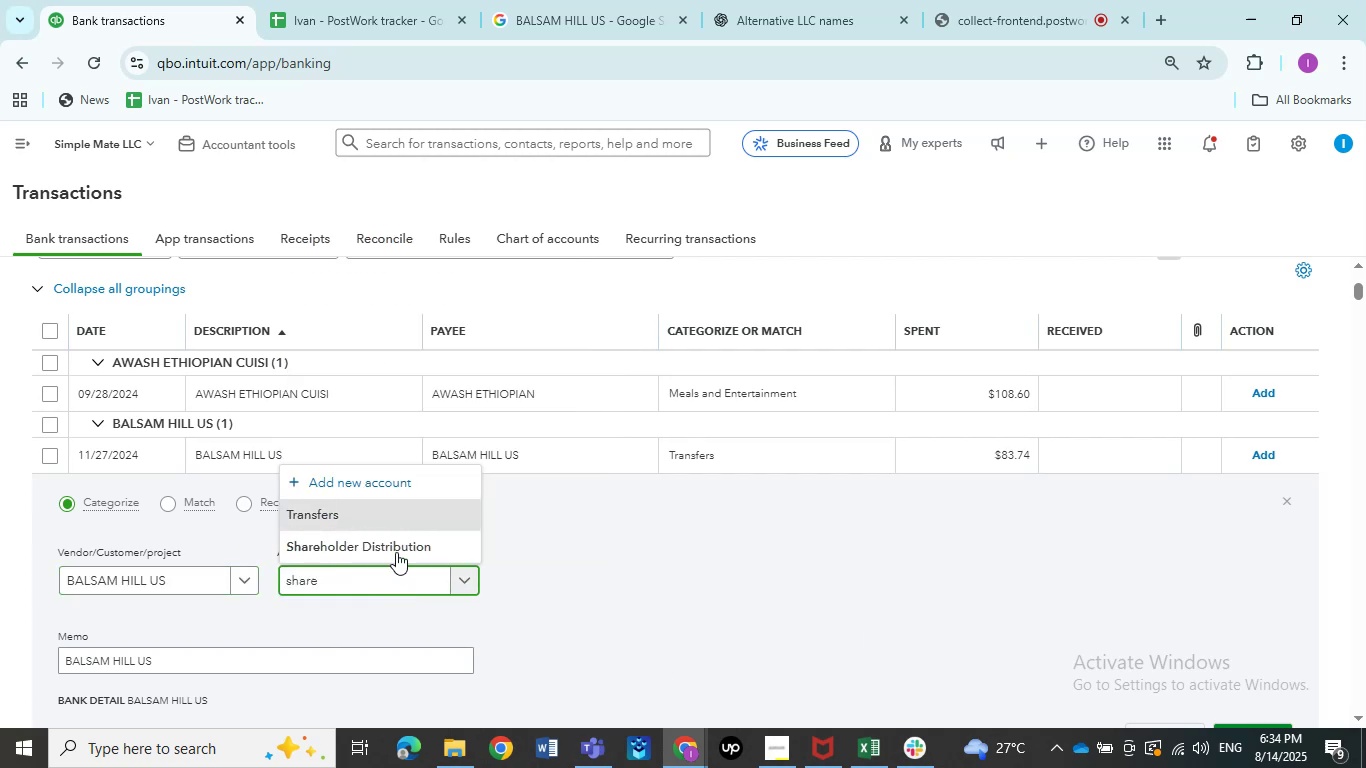 
left_click([376, 521])
 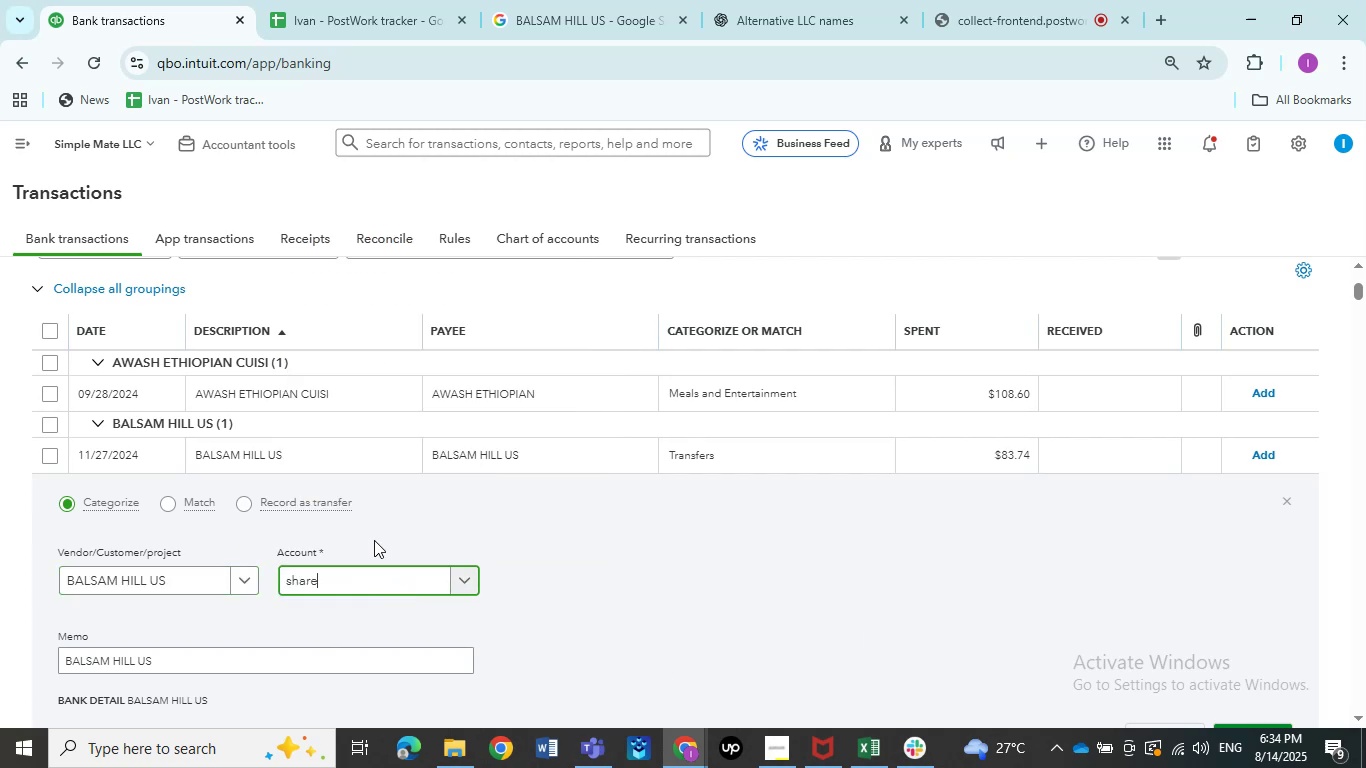 
left_click([352, 585])
 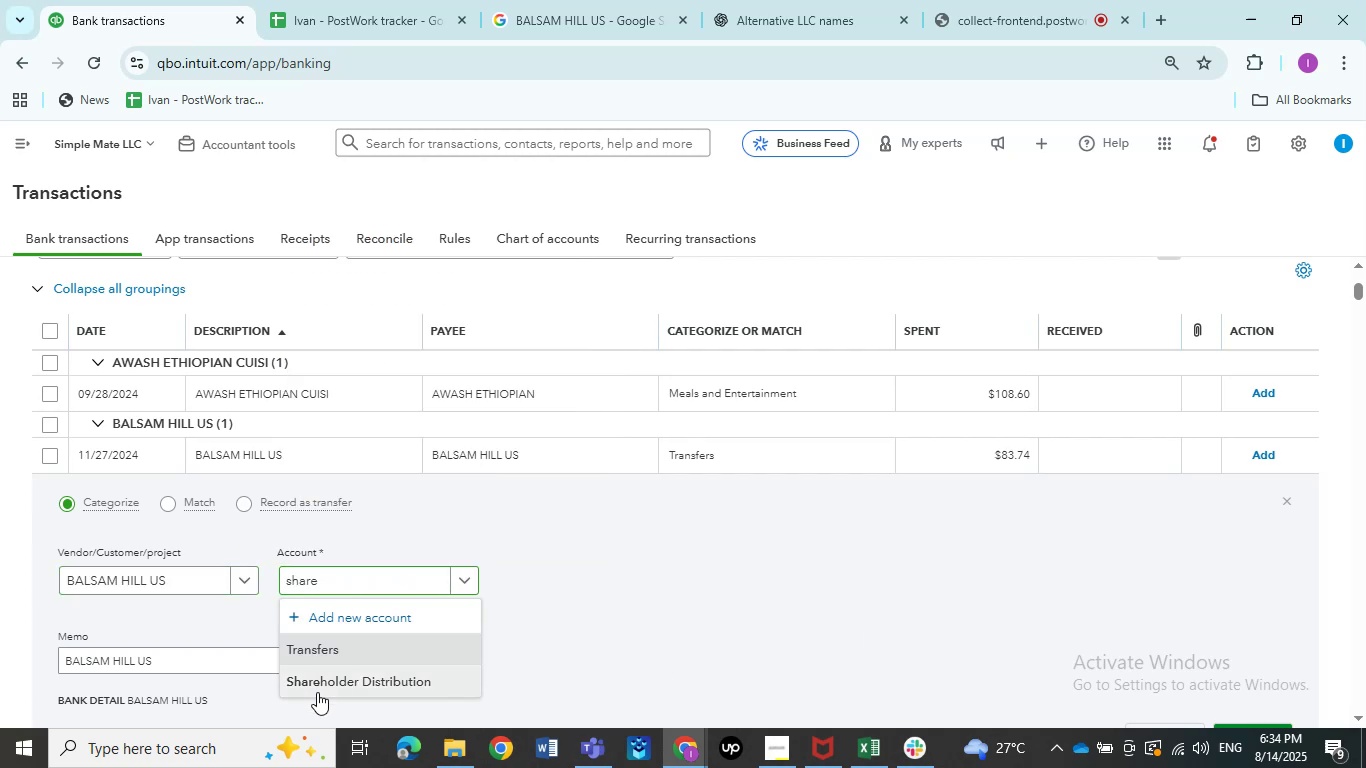 
double_click([715, 576])
 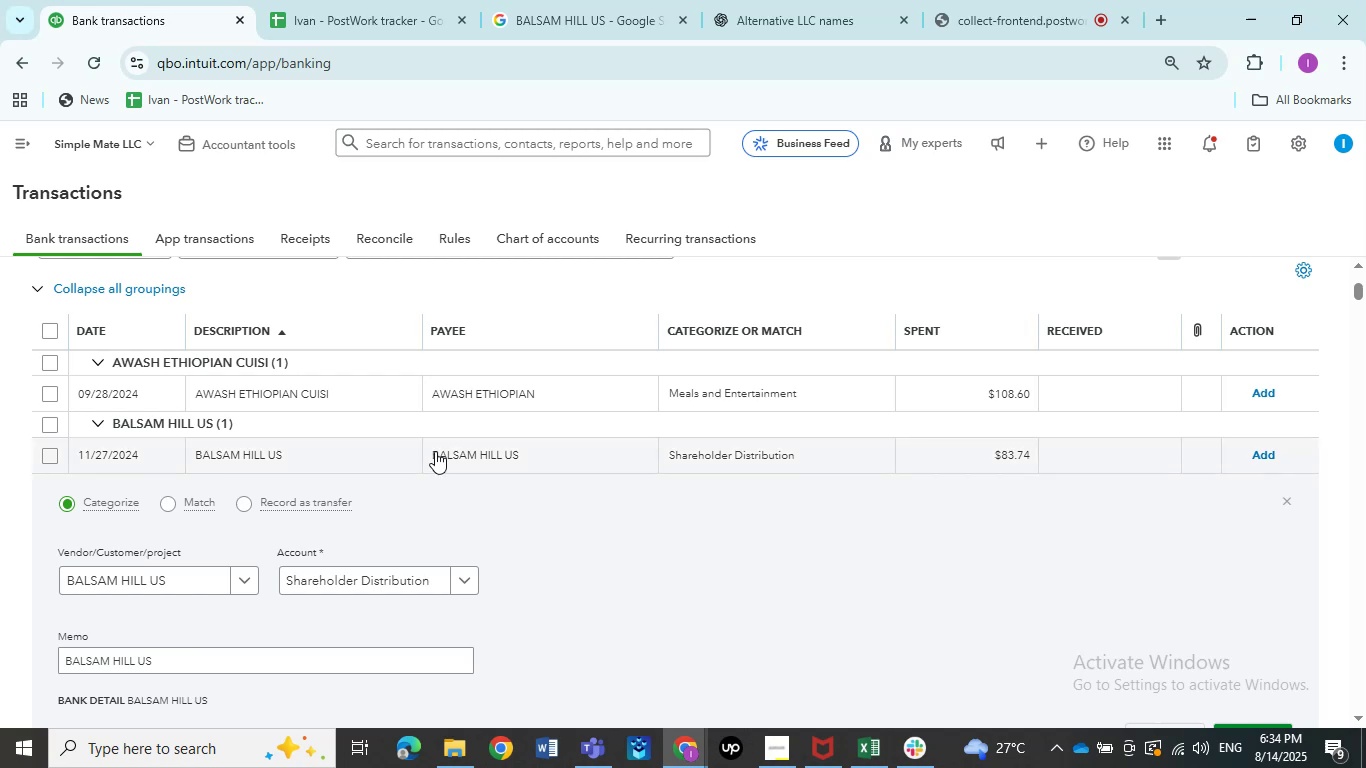 
left_click([427, 452])
 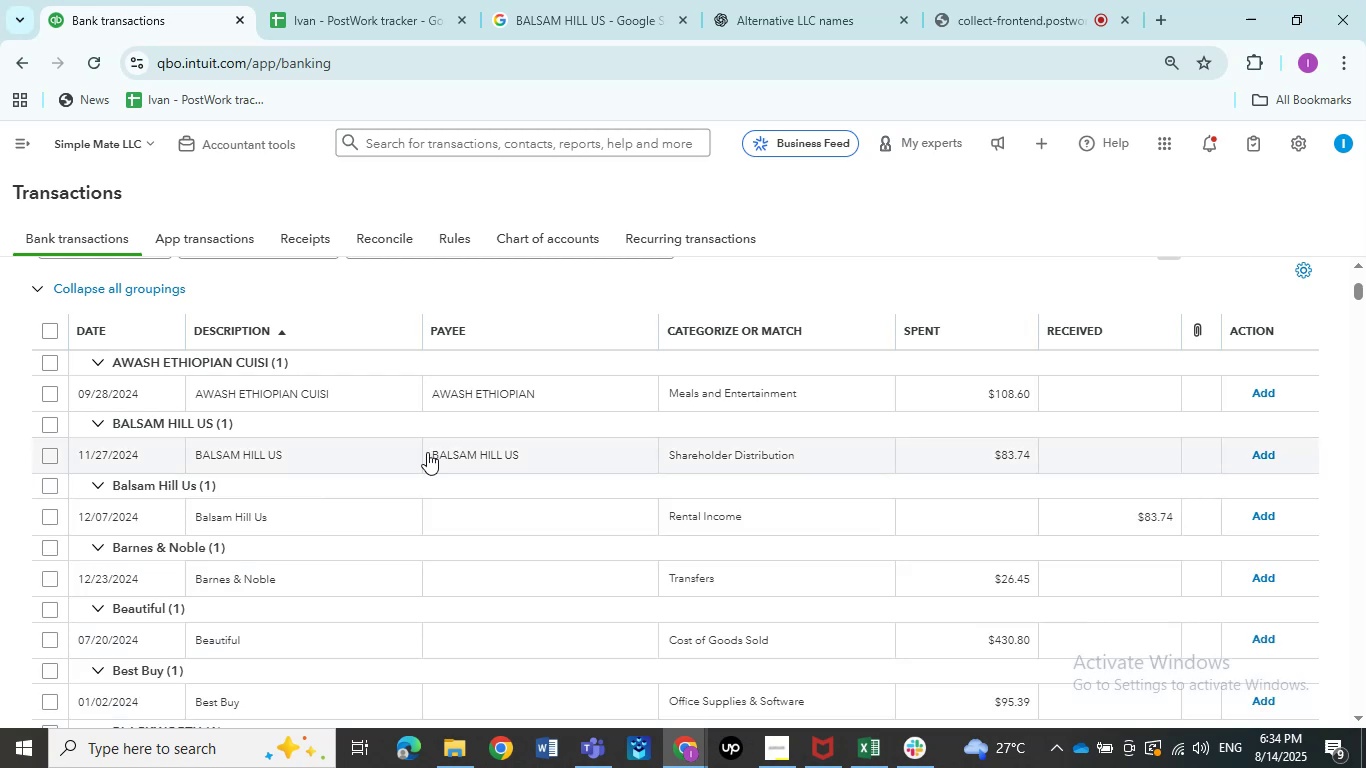 
scroll: coordinate [427, 452], scroll_direction: down, amount: 1.0
 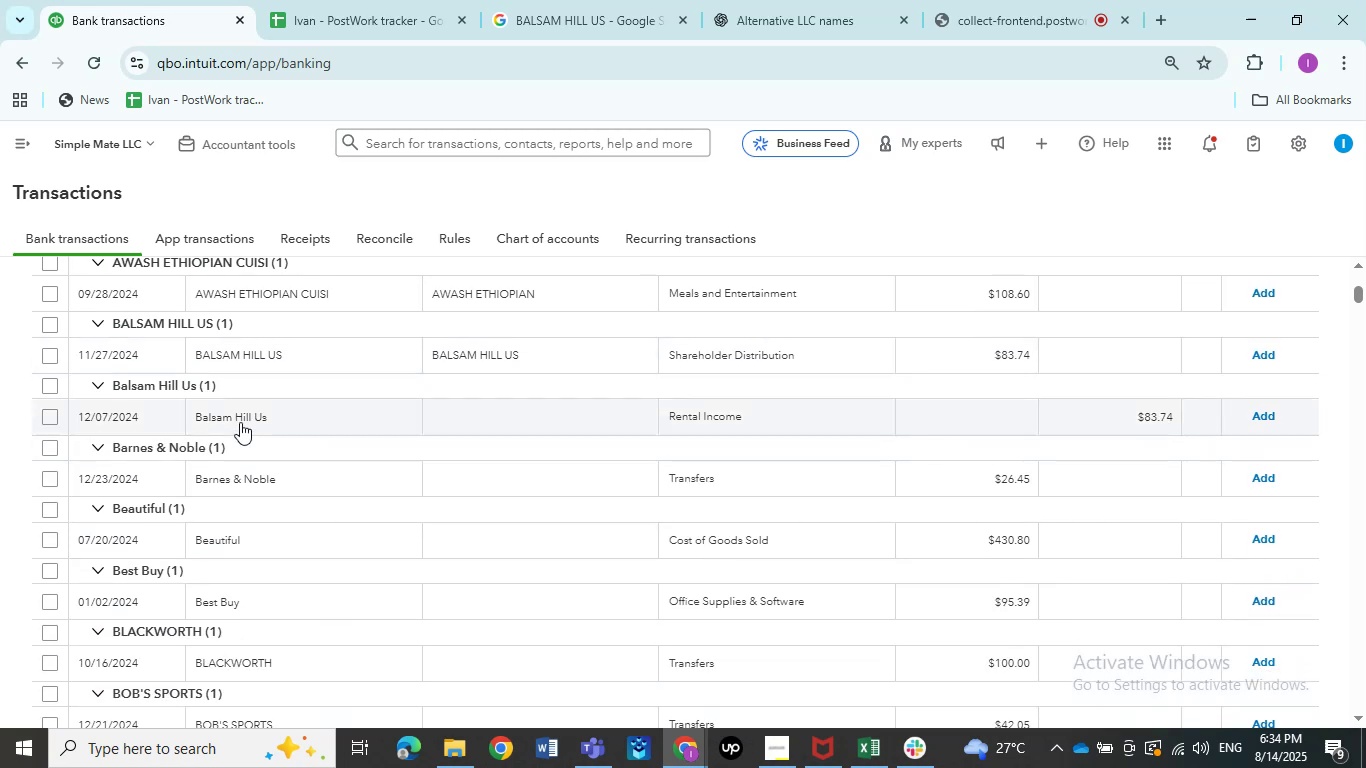 
left_click([237, 422])
 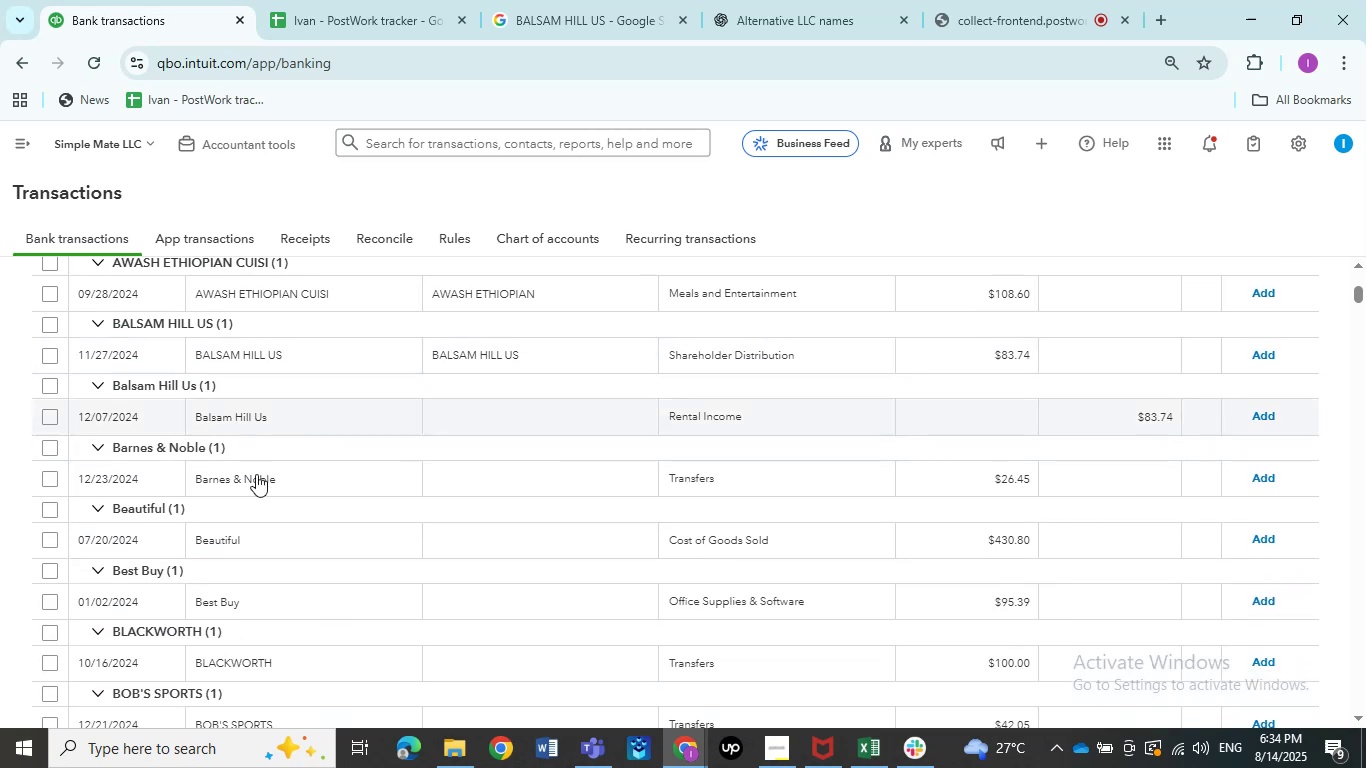 
mouse_move([265, 539])
 